 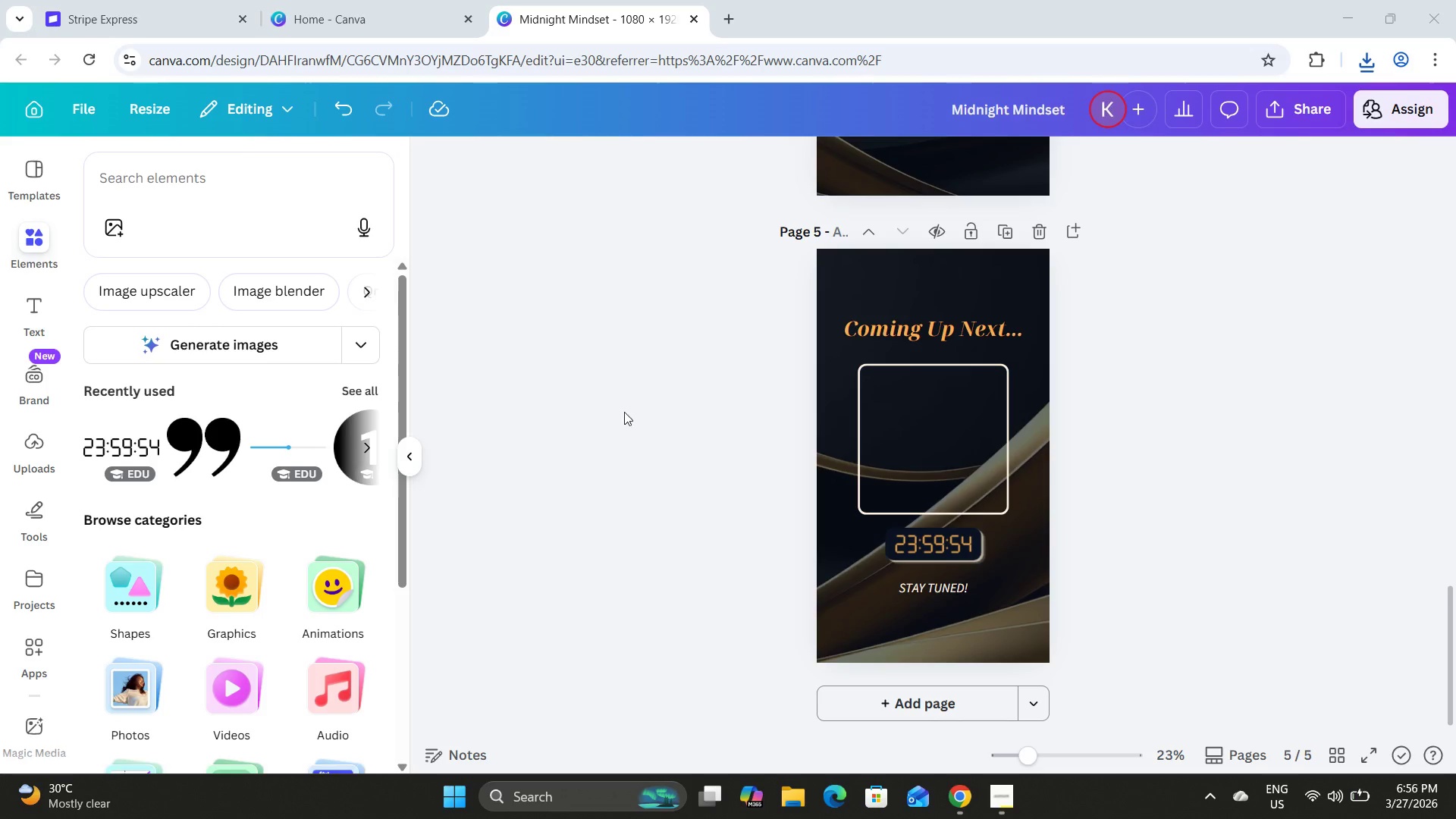 
left_click([243, 416])
 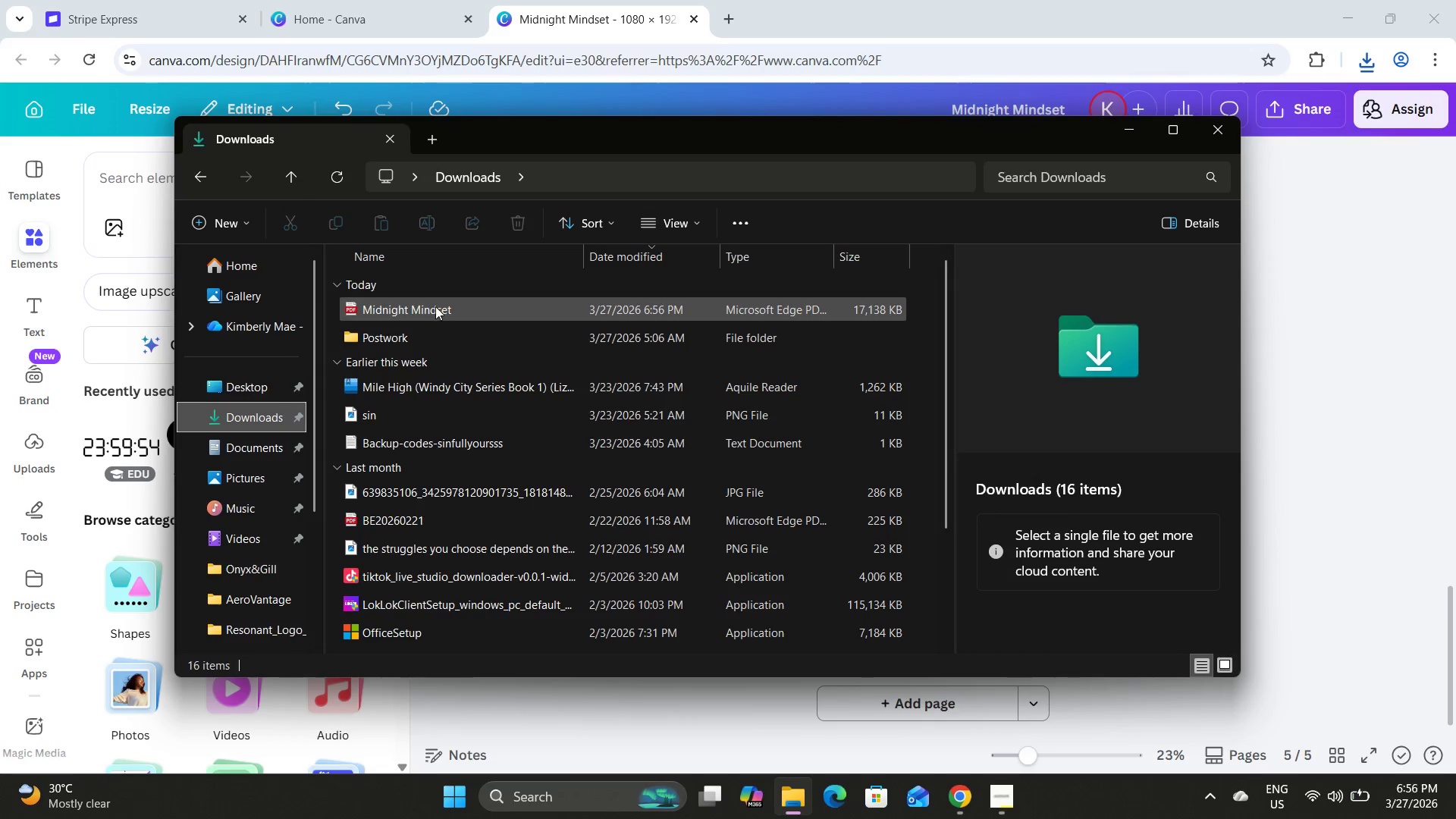 
double_click([435, 306])
 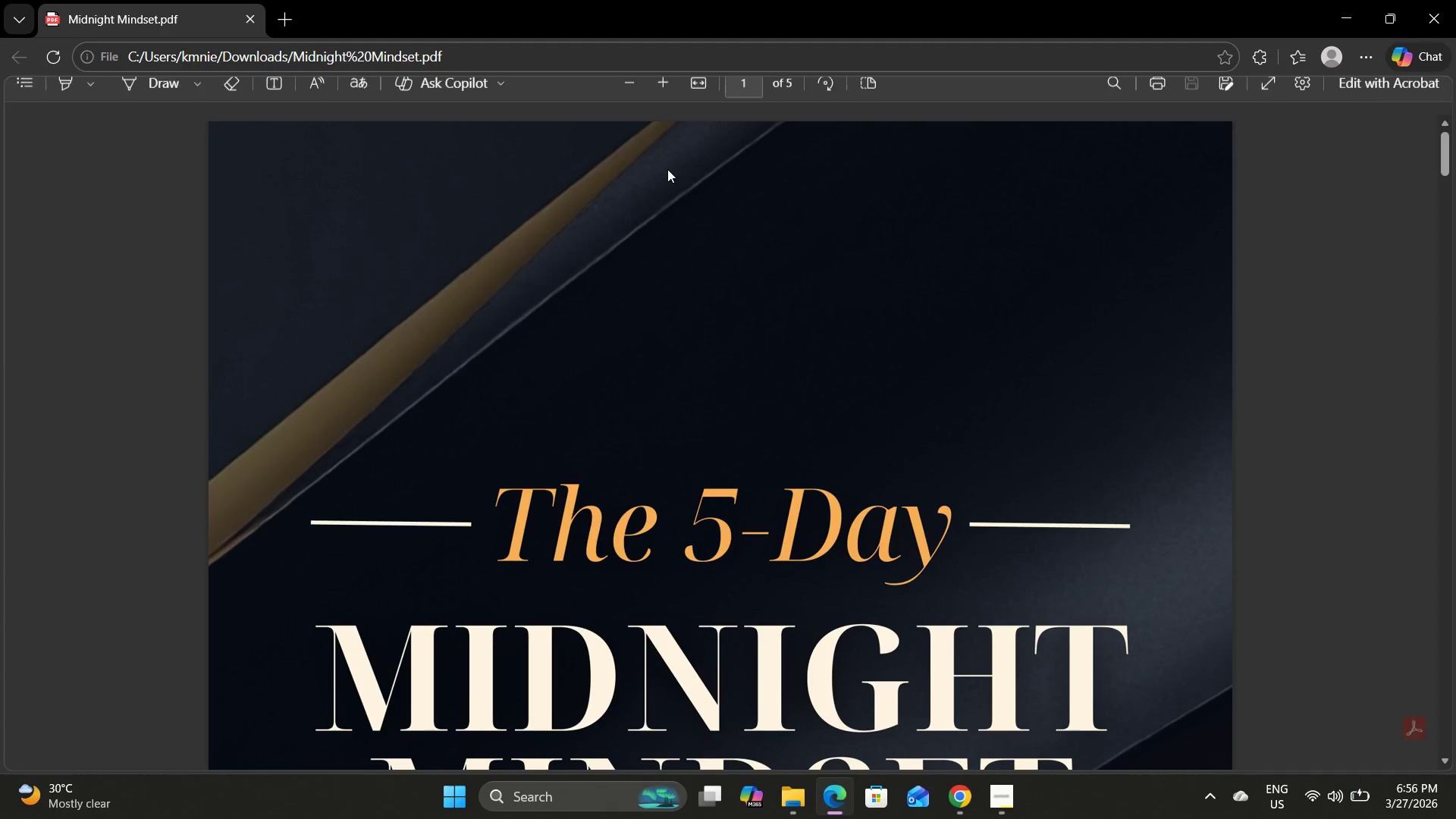 
double_click([629, 91])
 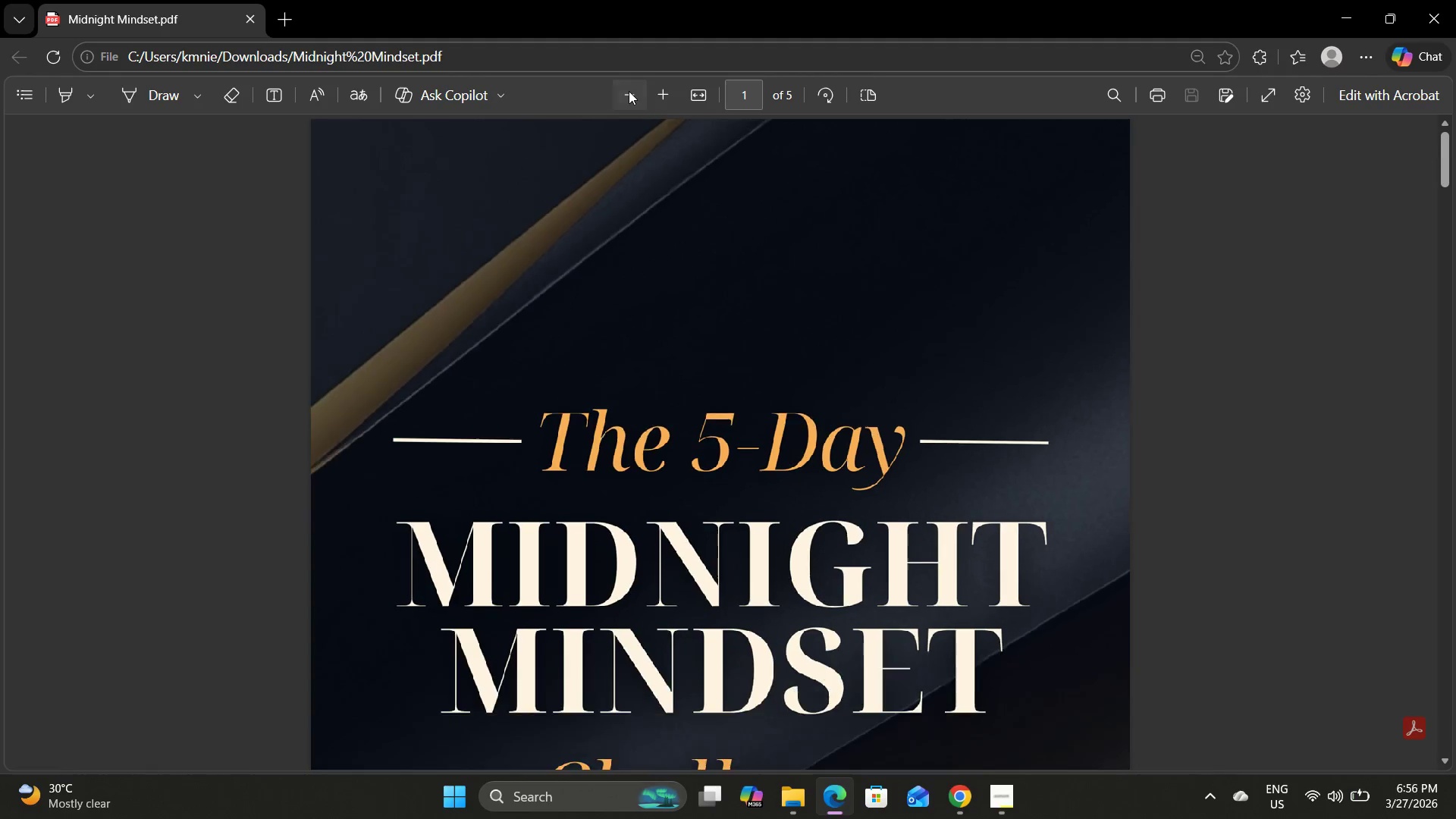 
triple_click([629, 91])
 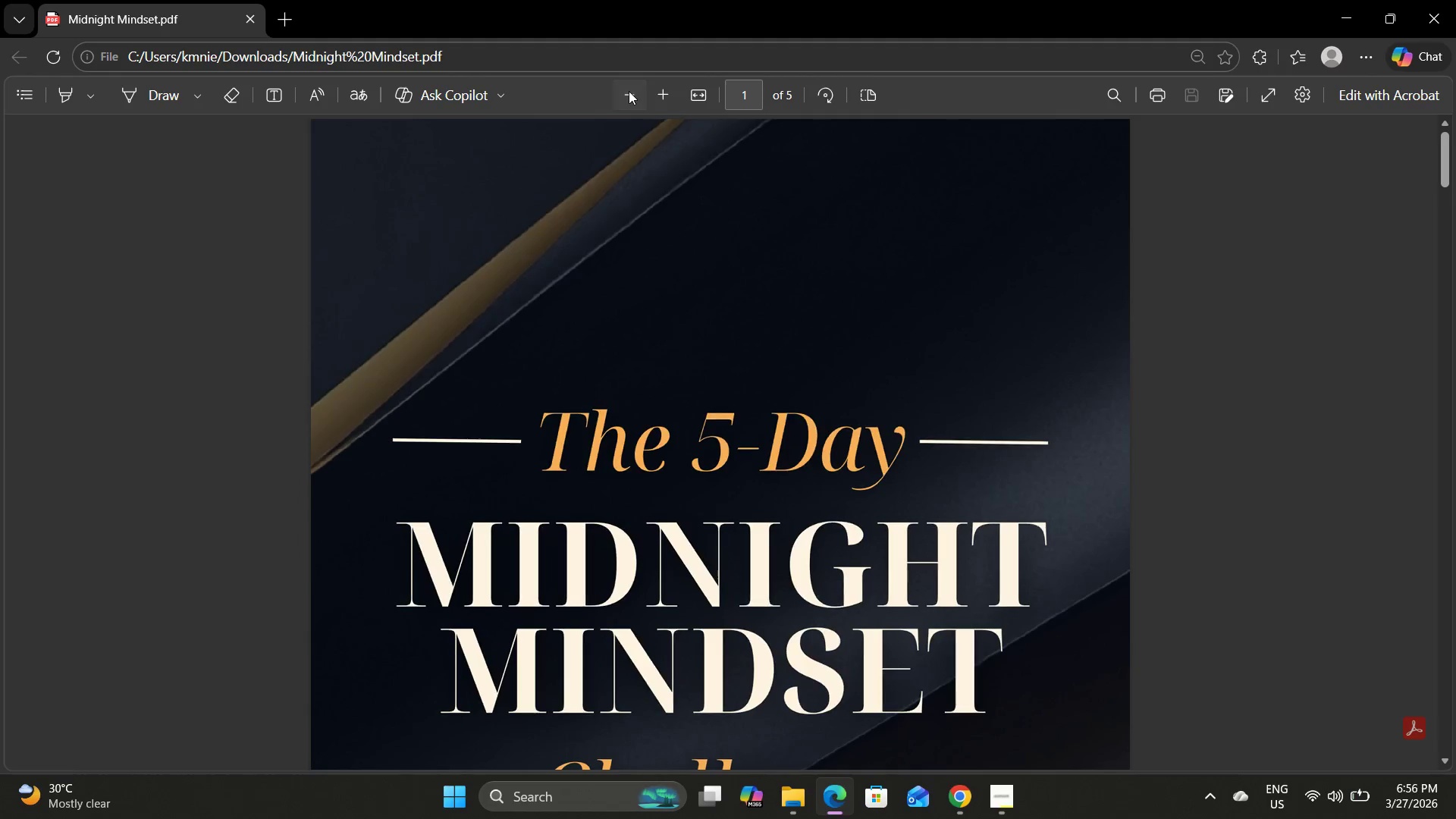 
triple_click([629, 91])
 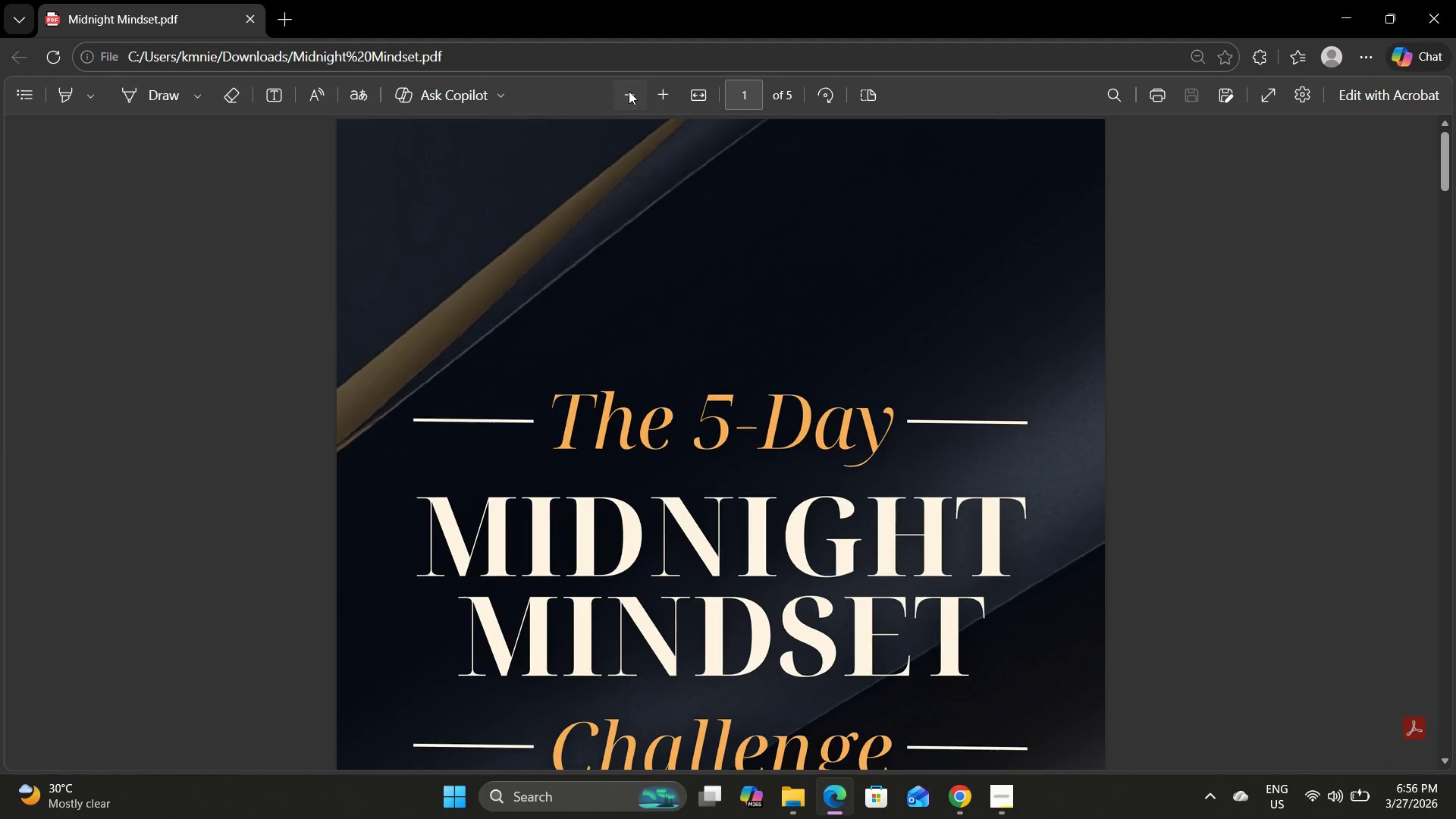 
triple_click([629, 91])
 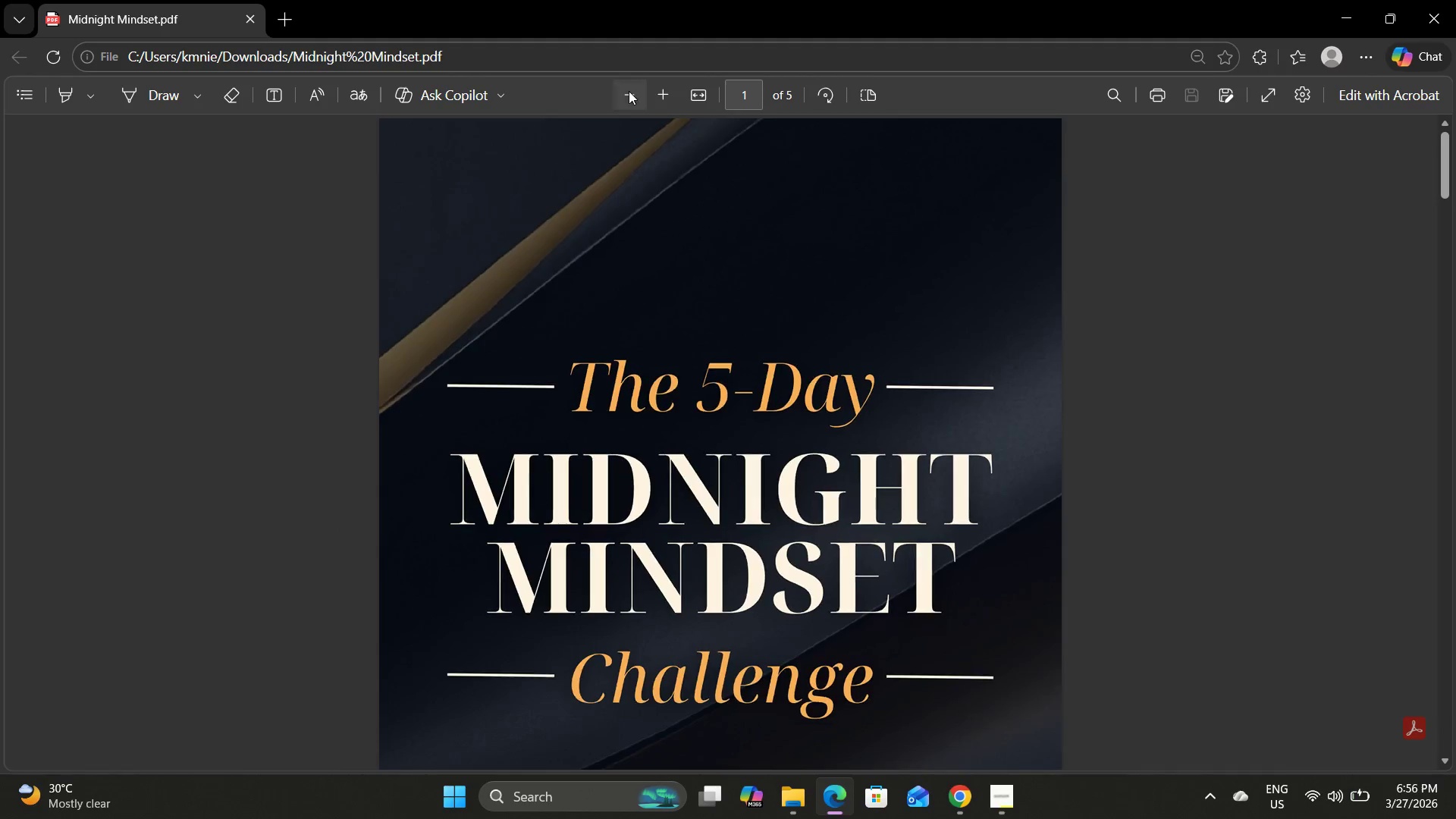 
triple_click([629, 91])
 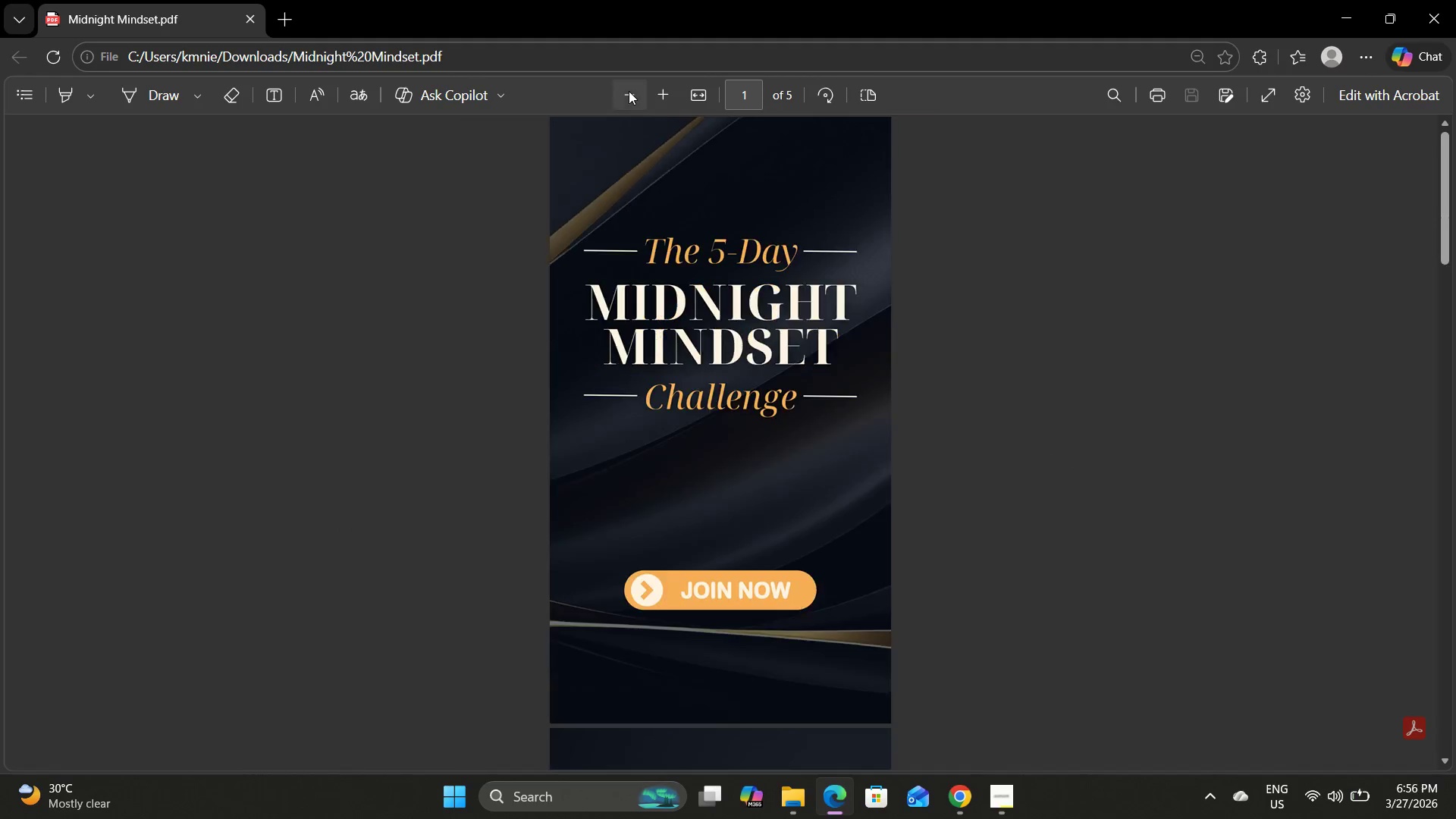 
triple_click([629, 91])
 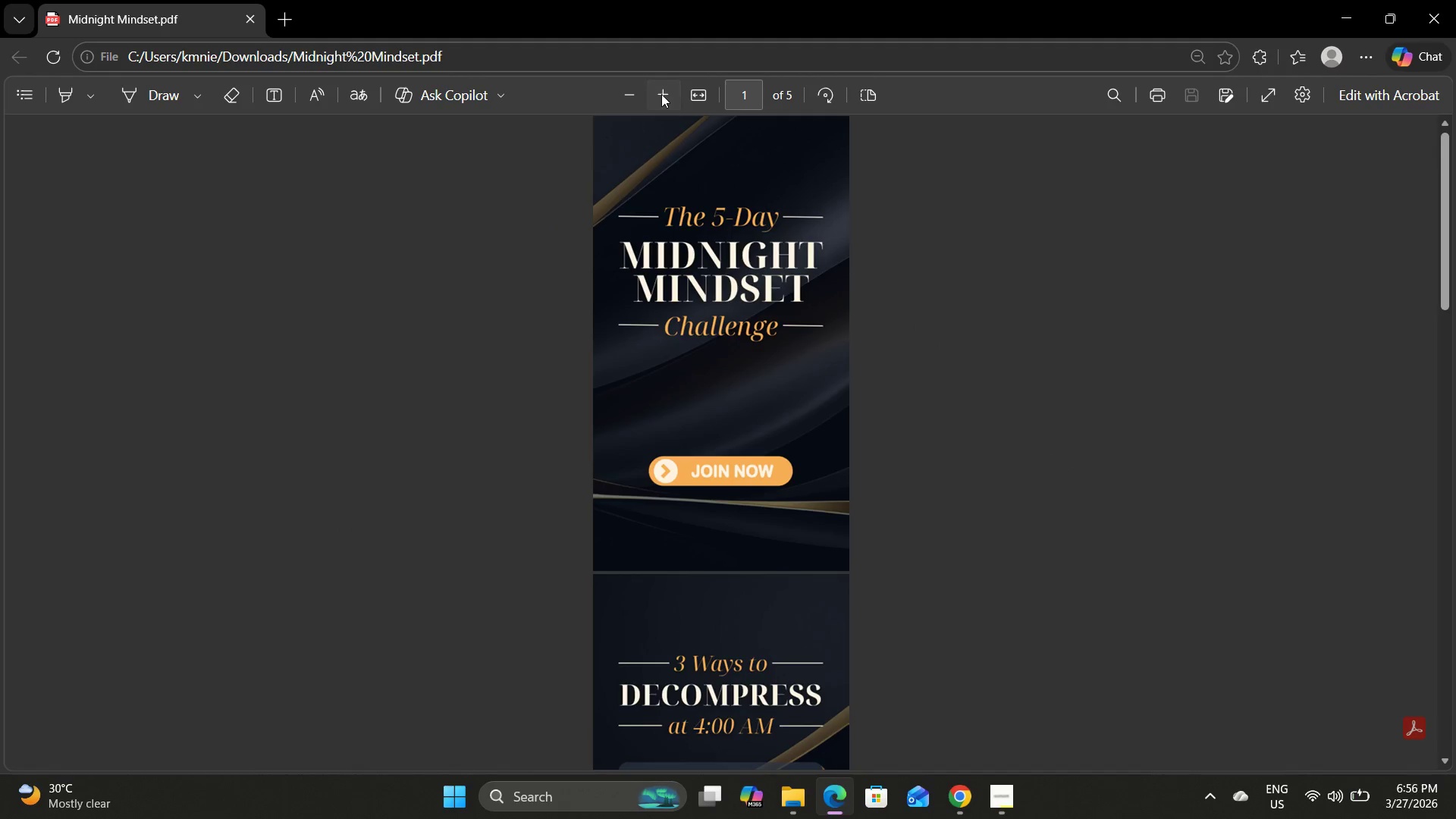 
double_click([661, 94])
 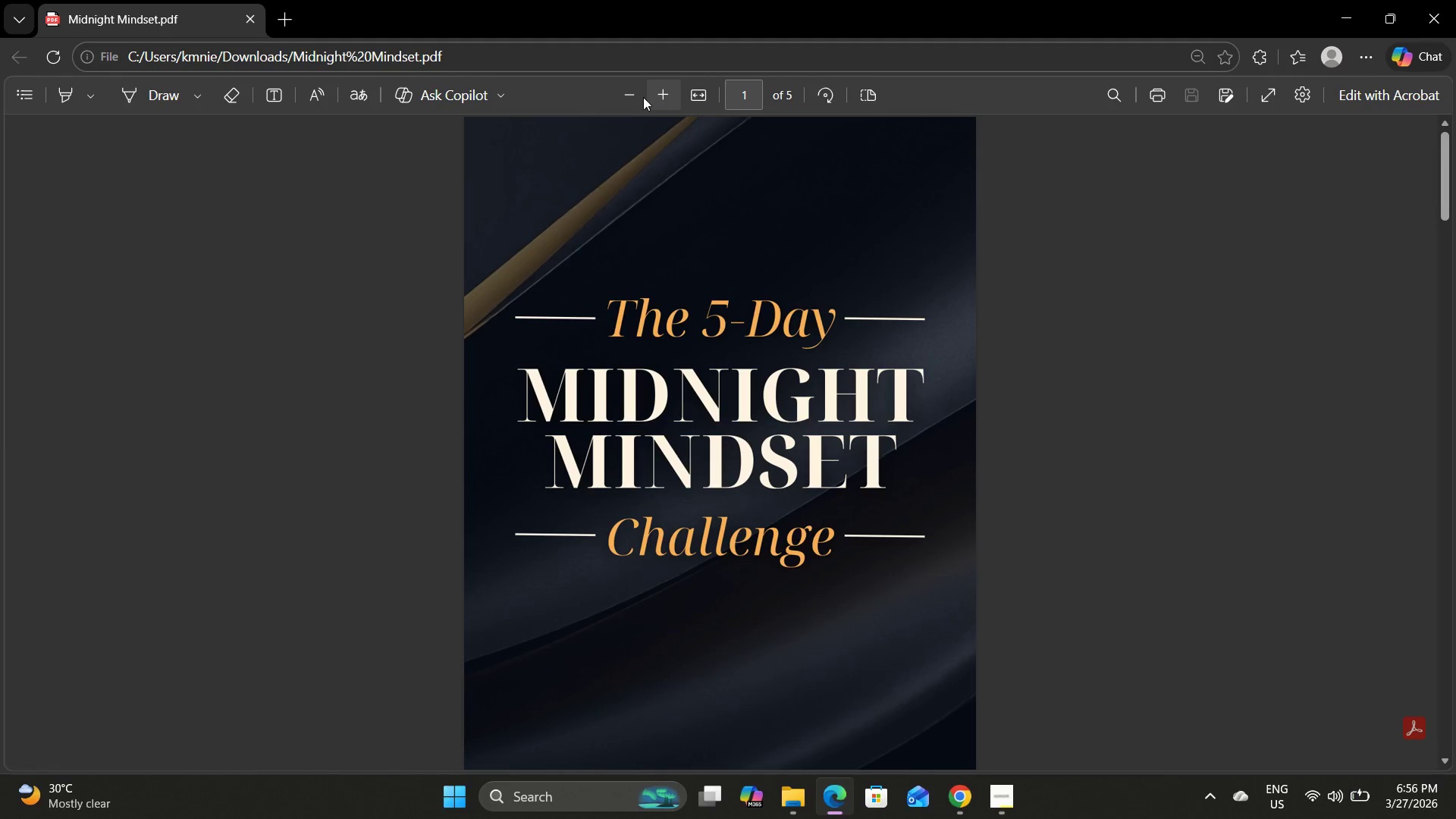 
left_click([641, 97])
 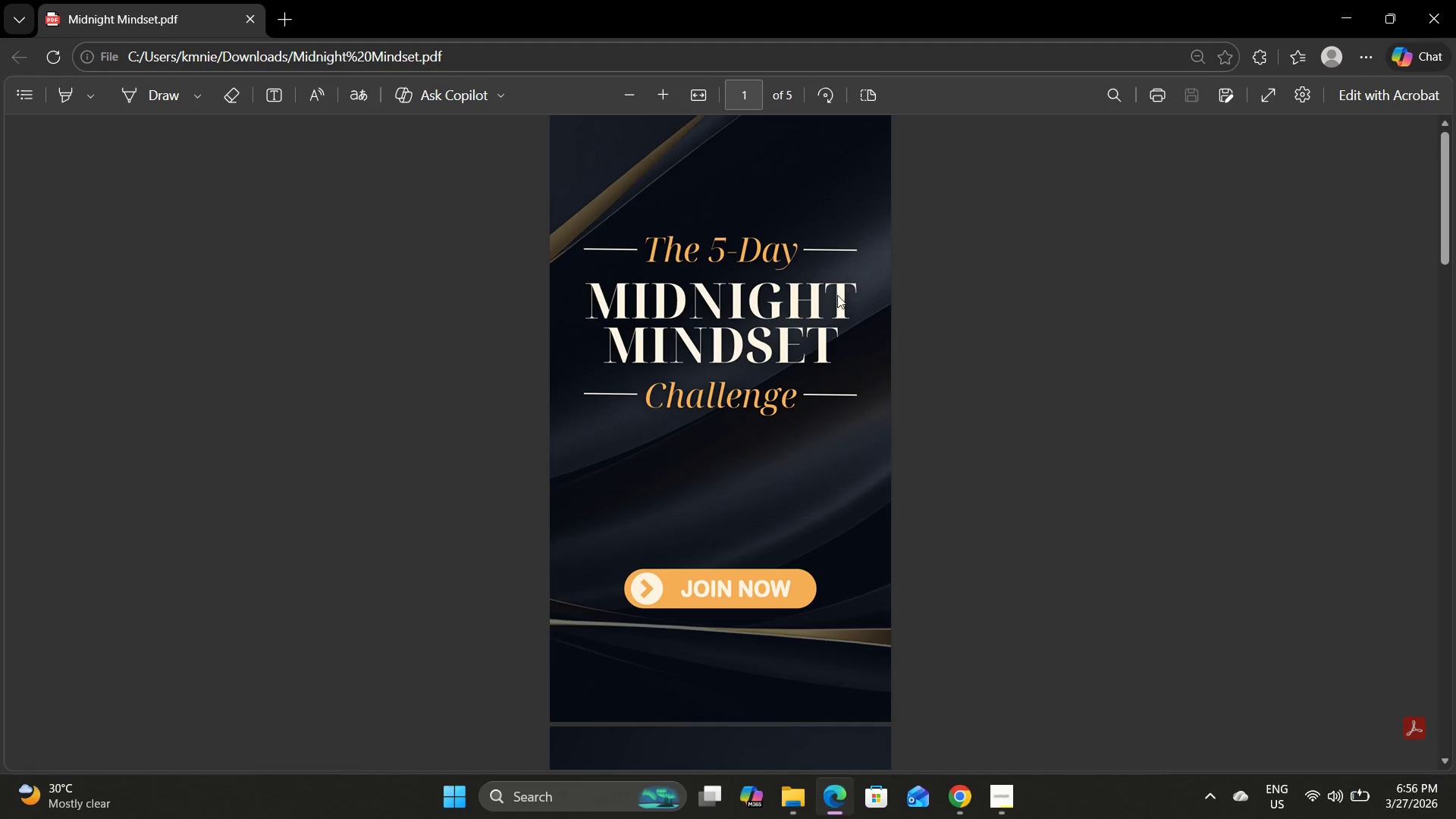 
scroll: coordinate [837, 323], scroll_direction: down, amount: 37.0
 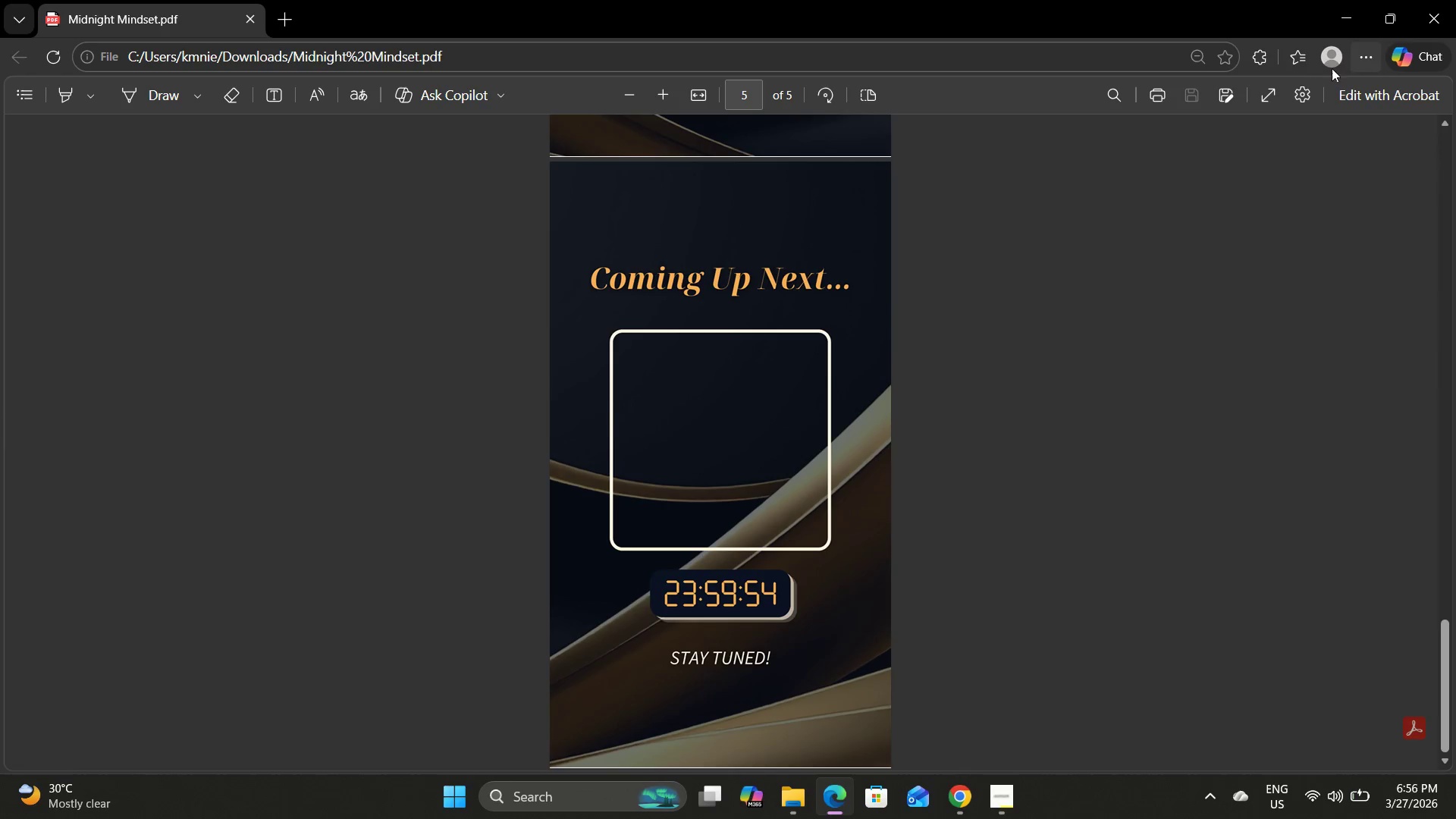 
scroll: coordinate [783, 312], scroll_direction: up, amount: 16.0
 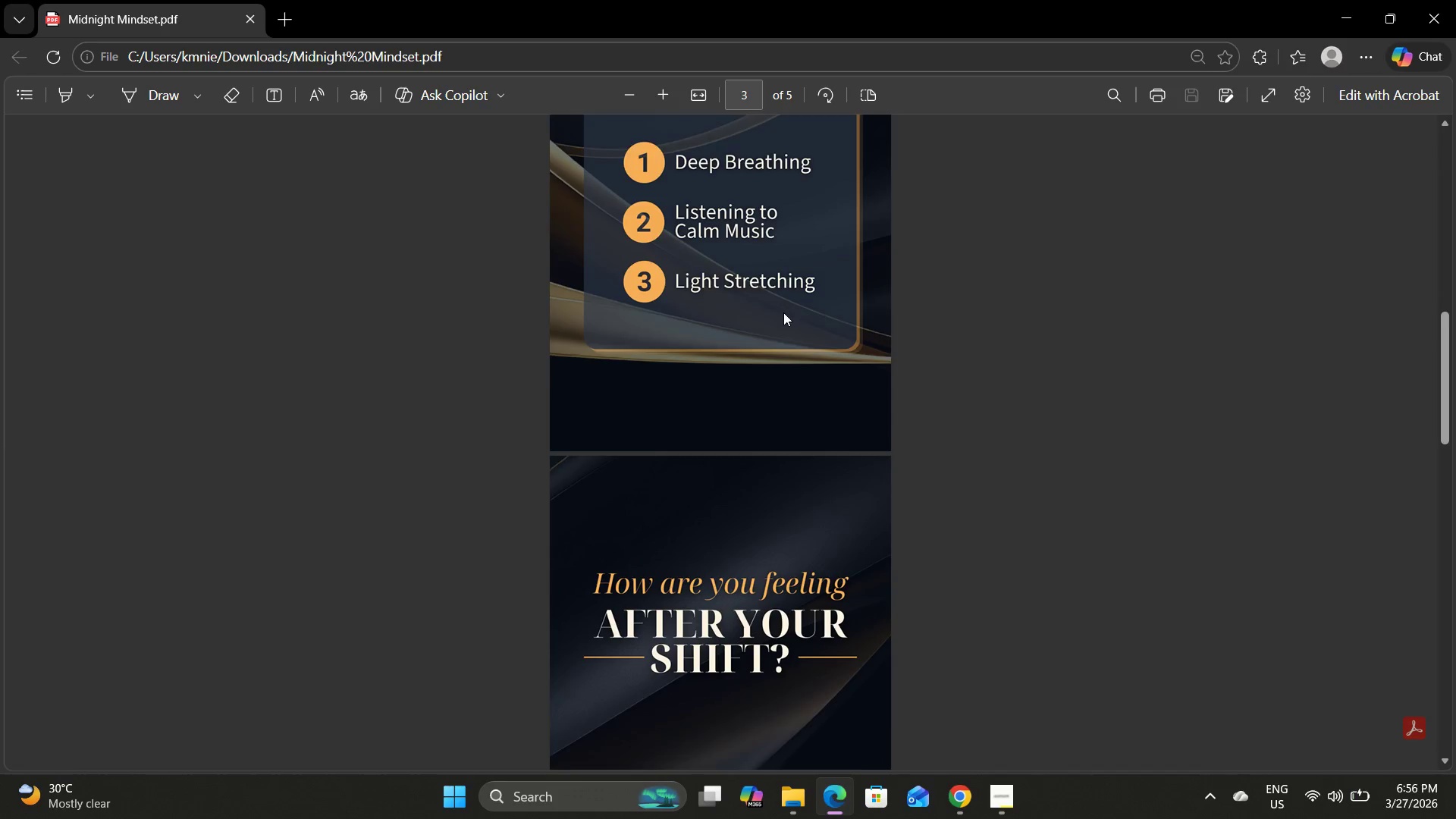 
scroll: coordinate [783, 312], scroll_direction: down, amount: 8.0
 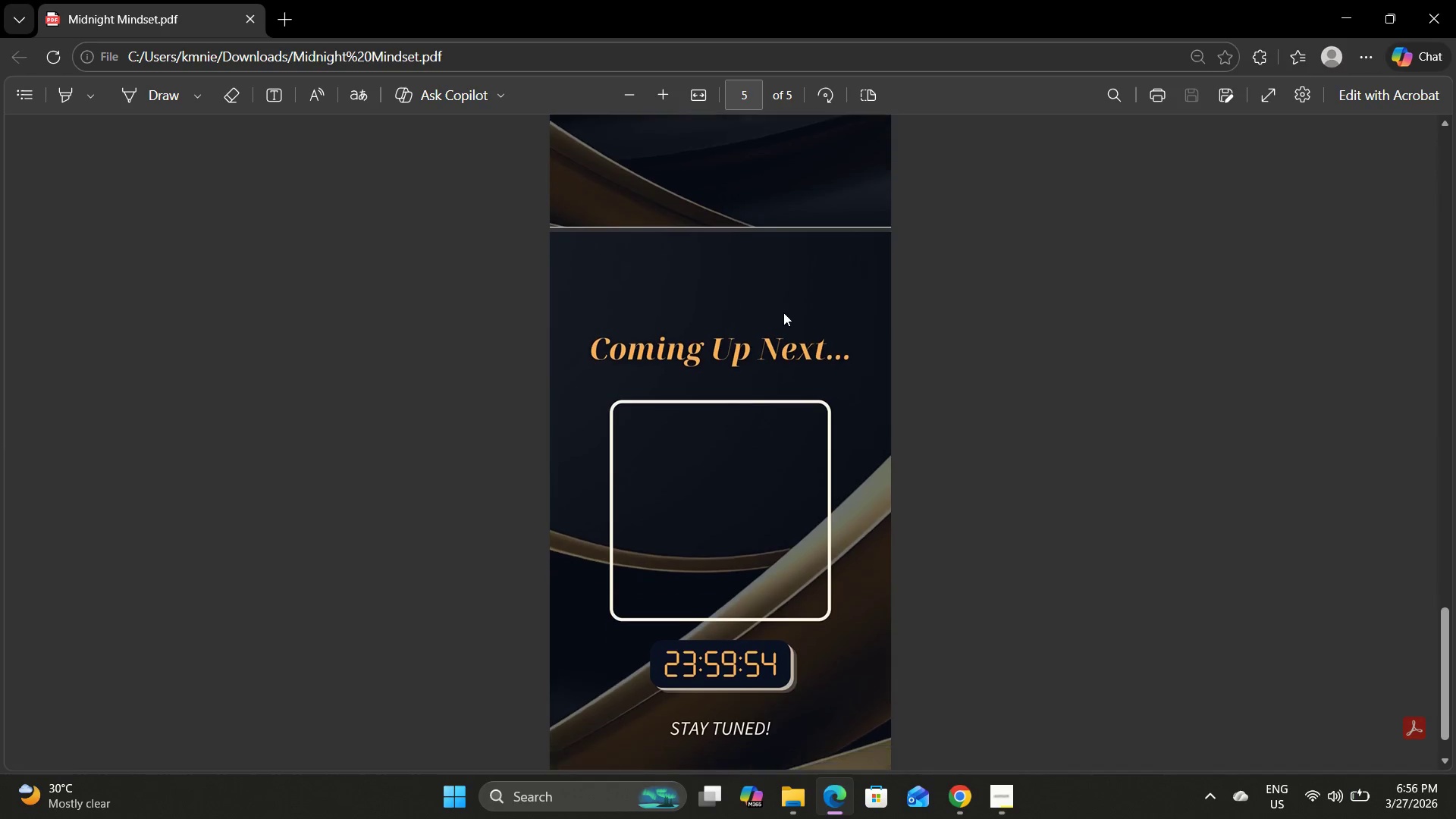 
left_click([1455, 0])
 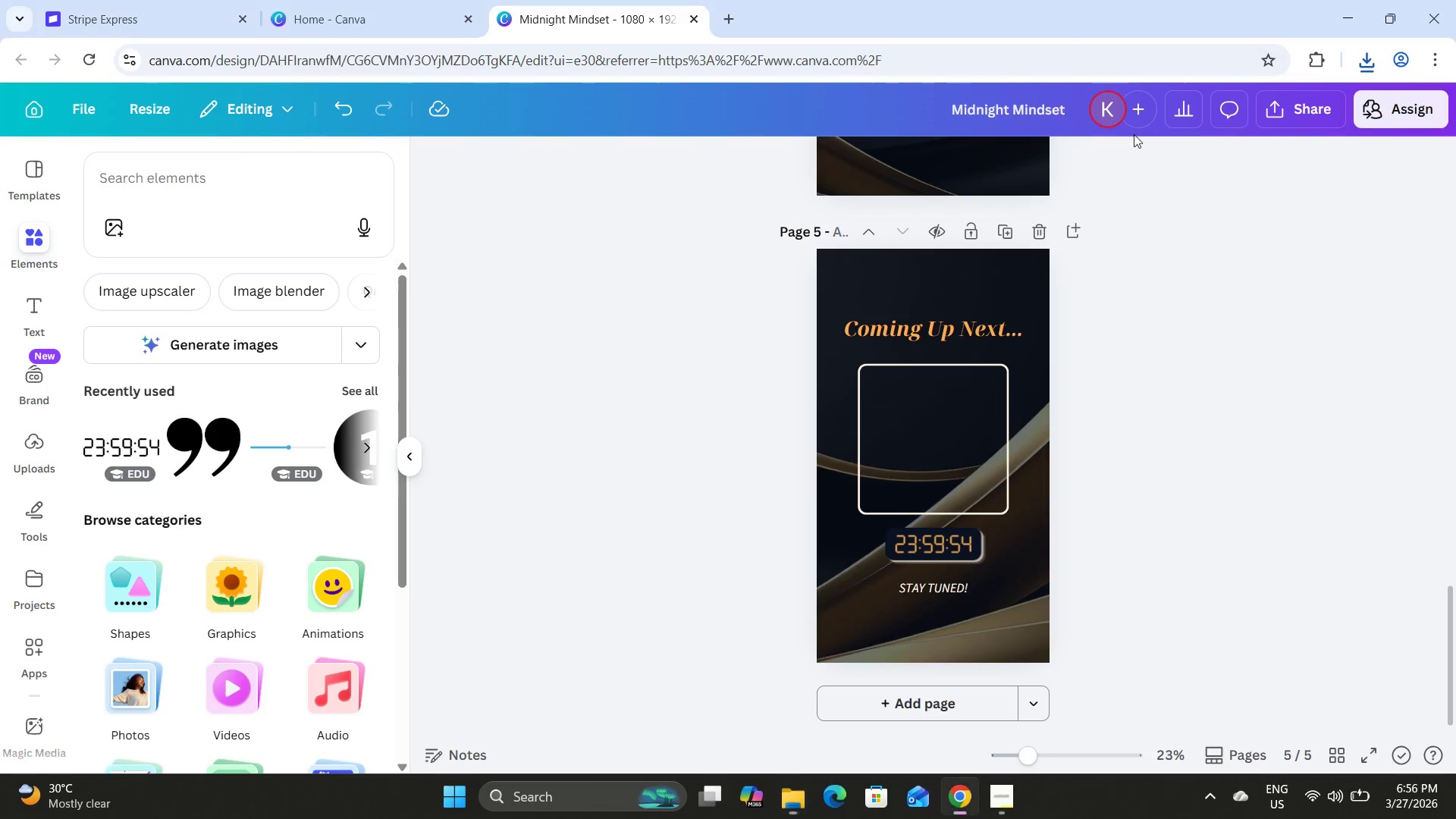 
left_click([1188, 385])
 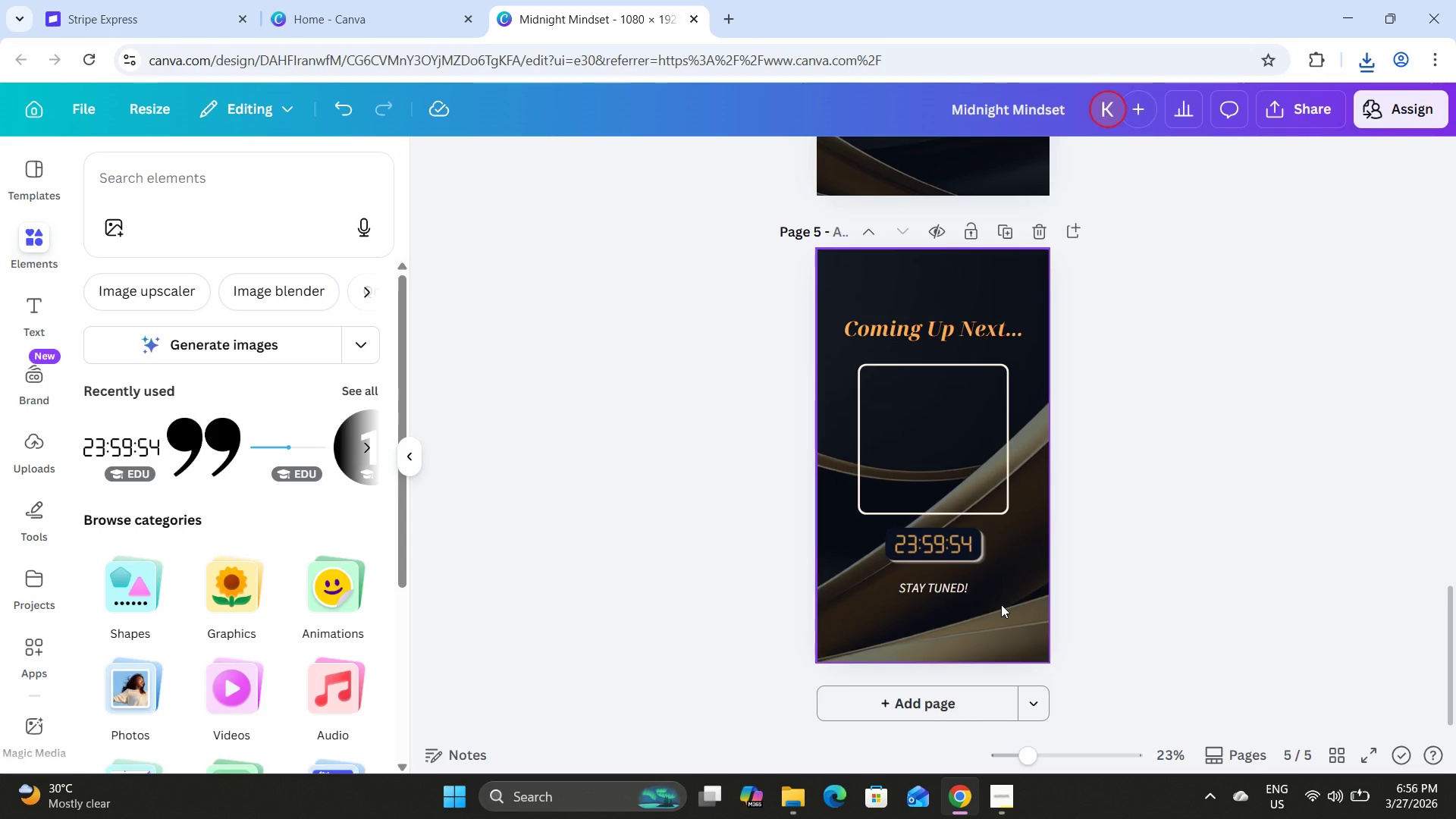 
left_click([1001, 604])
 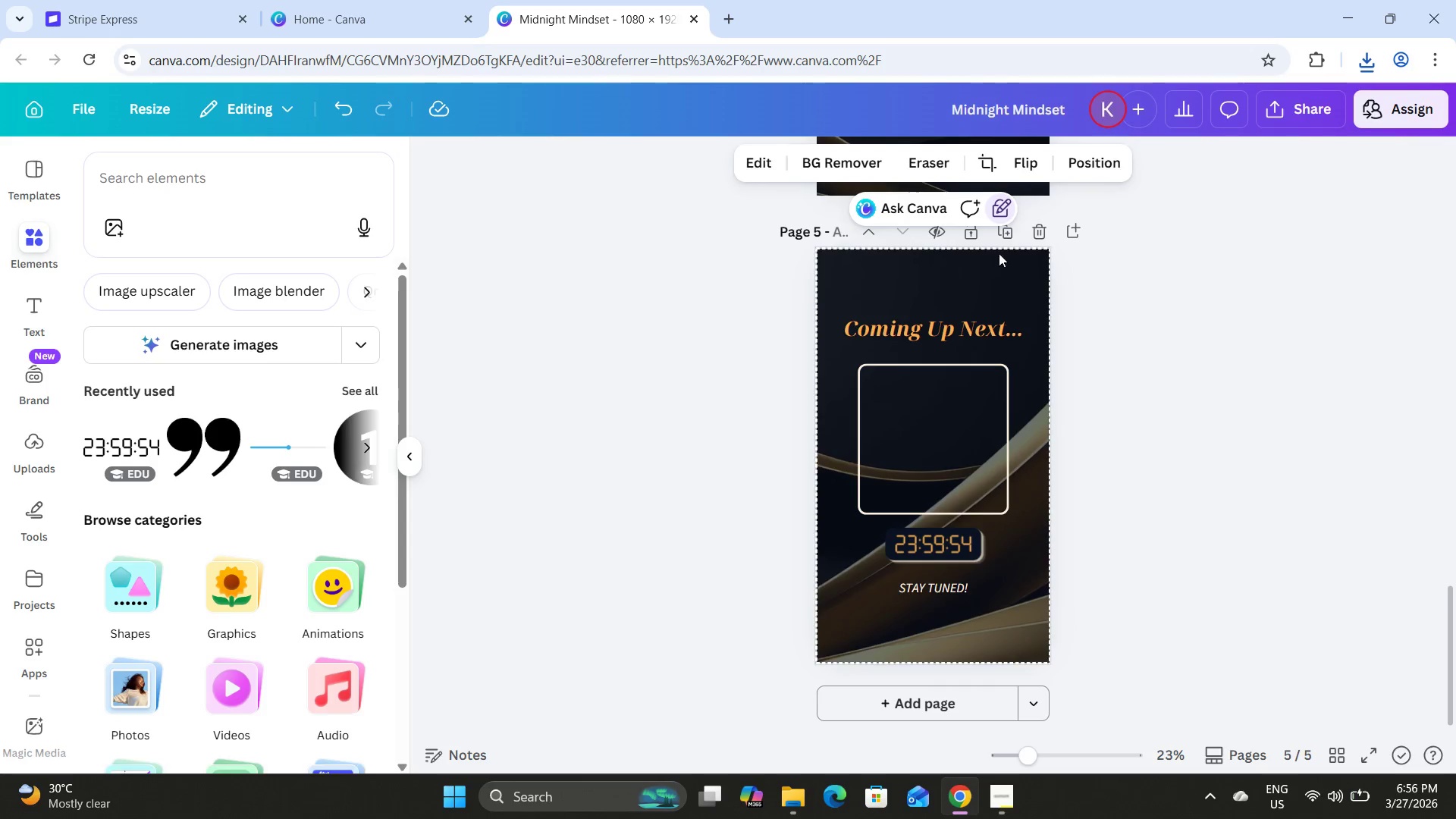 
scroll: coordinate [1095, 395], scroll_direction: up, amount: 21.0
 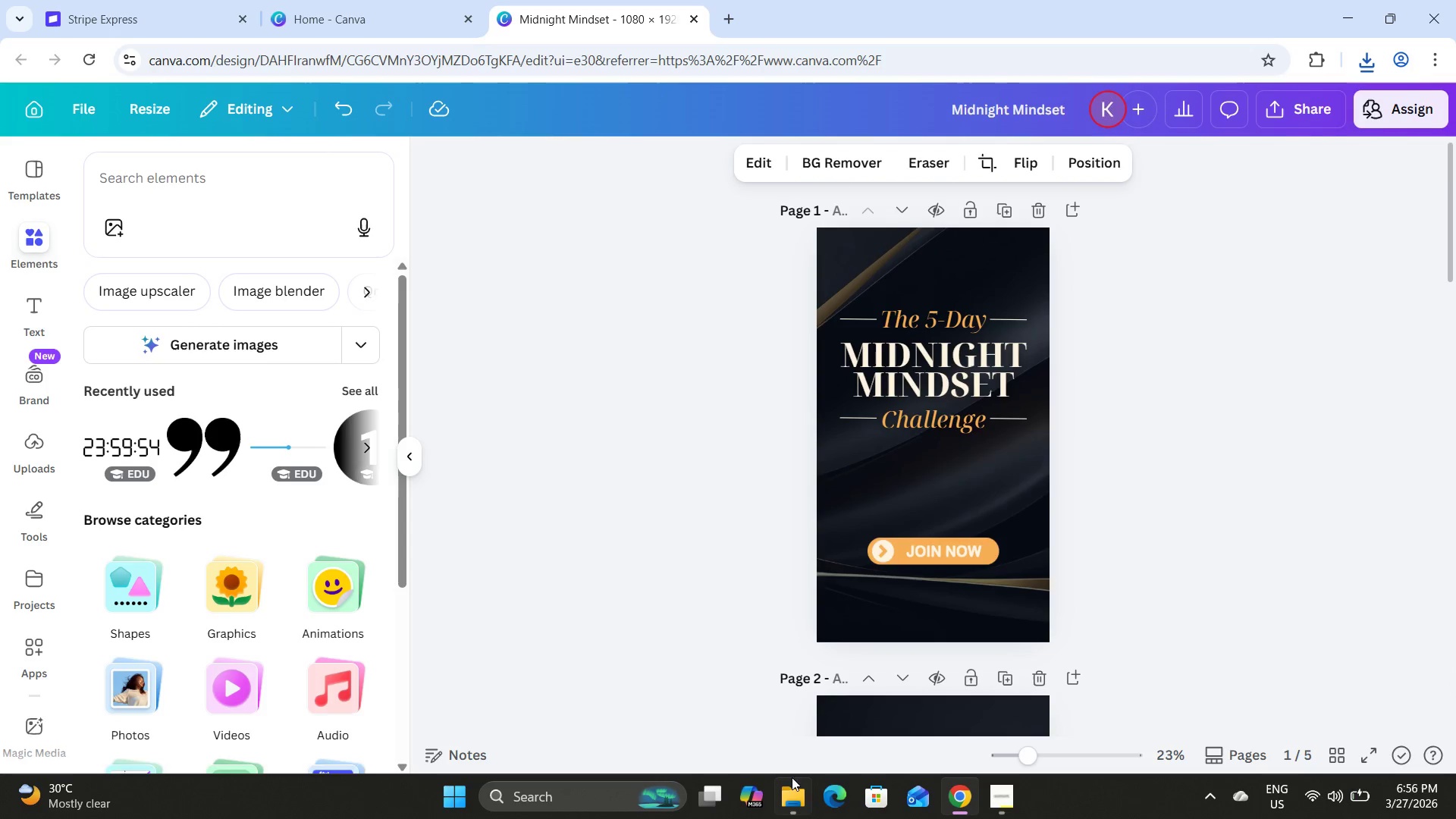 
left_click([792, 789])
 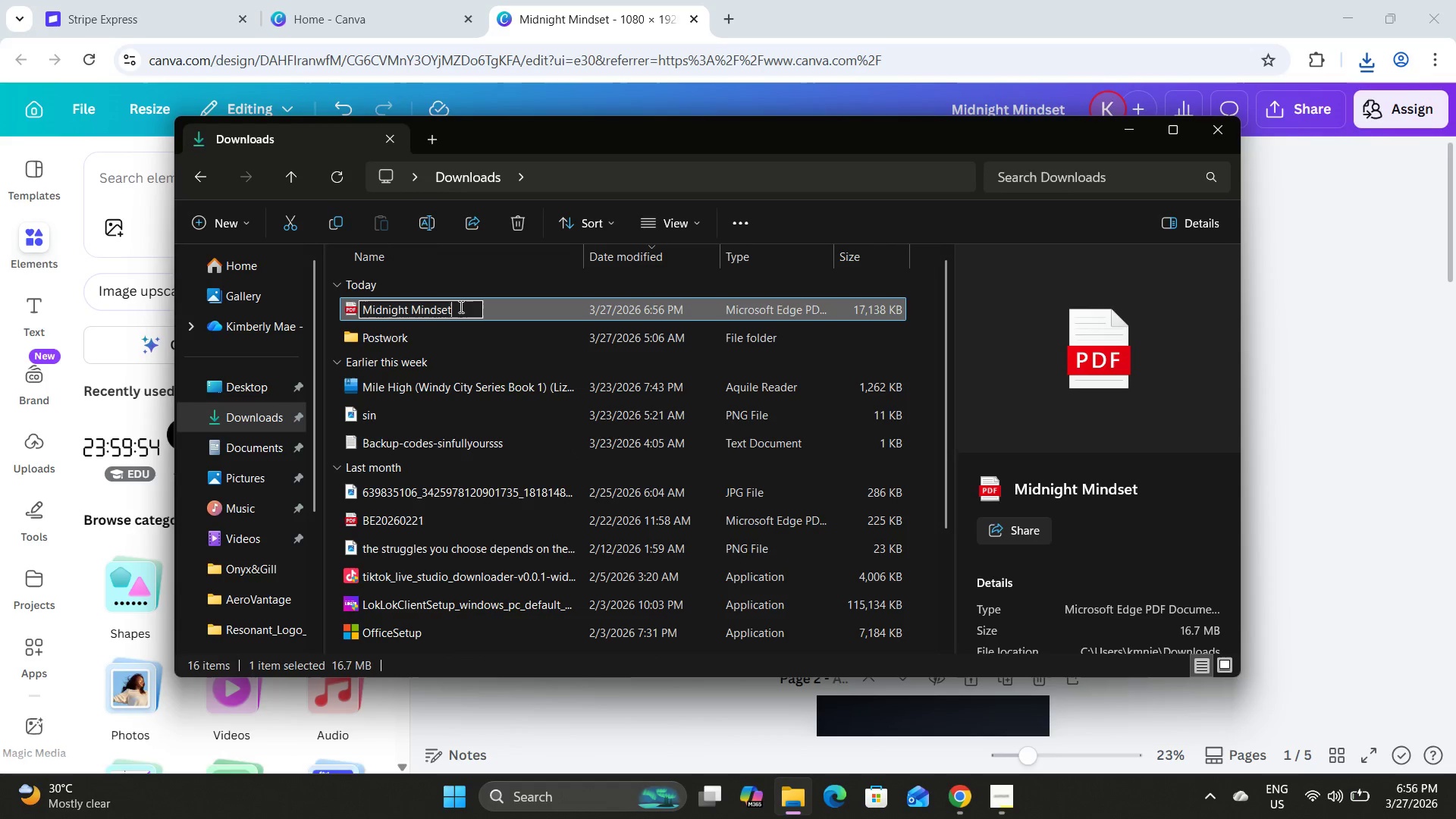 
key(Backspace)
key(Backspace)
key(Backspace)
key(Backspace)
key(Backspace)
key(Backspace)
key(Backspace)
key(Backspace)
type(_PDF_Review)
 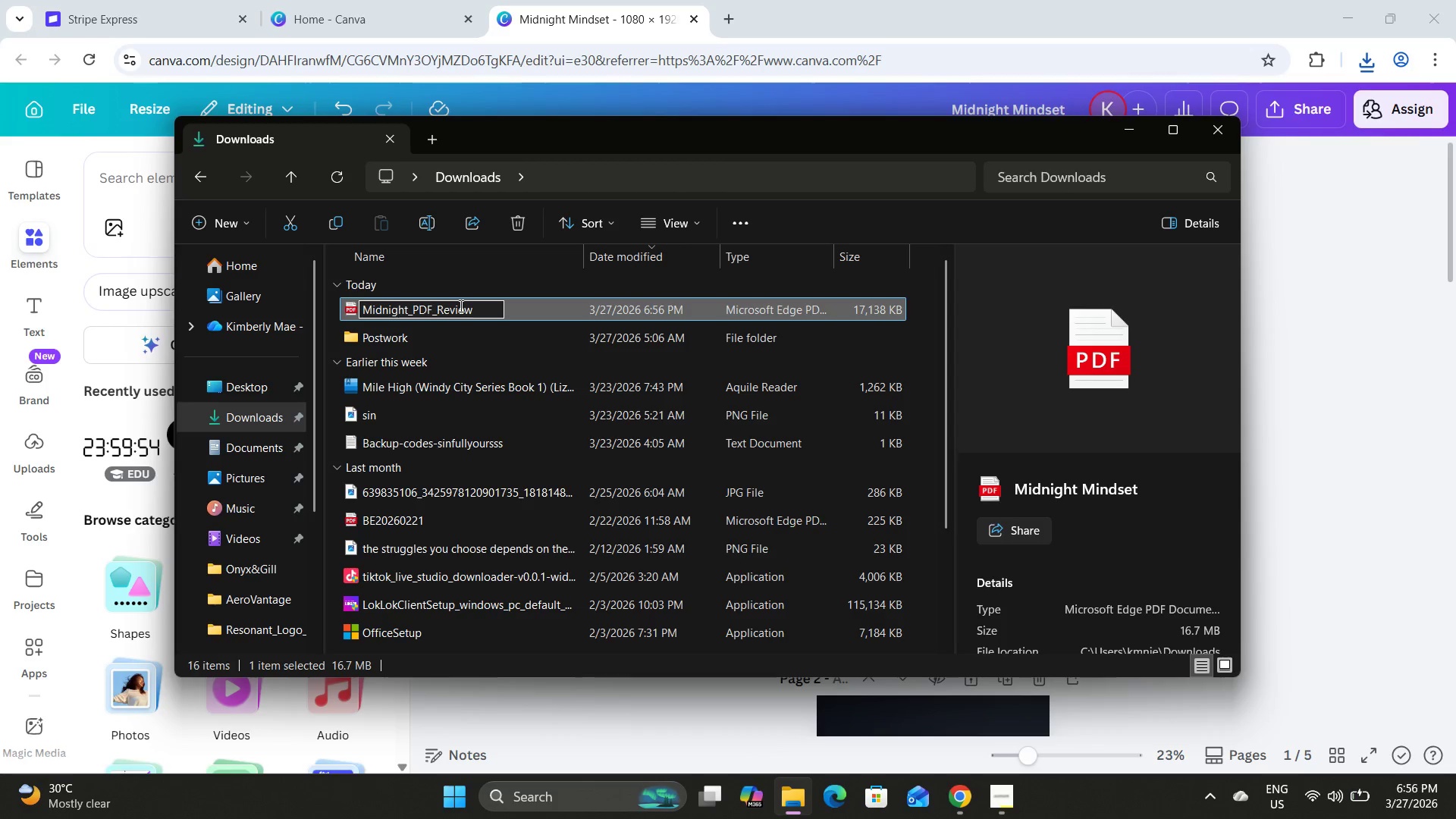 
key(Enter)
 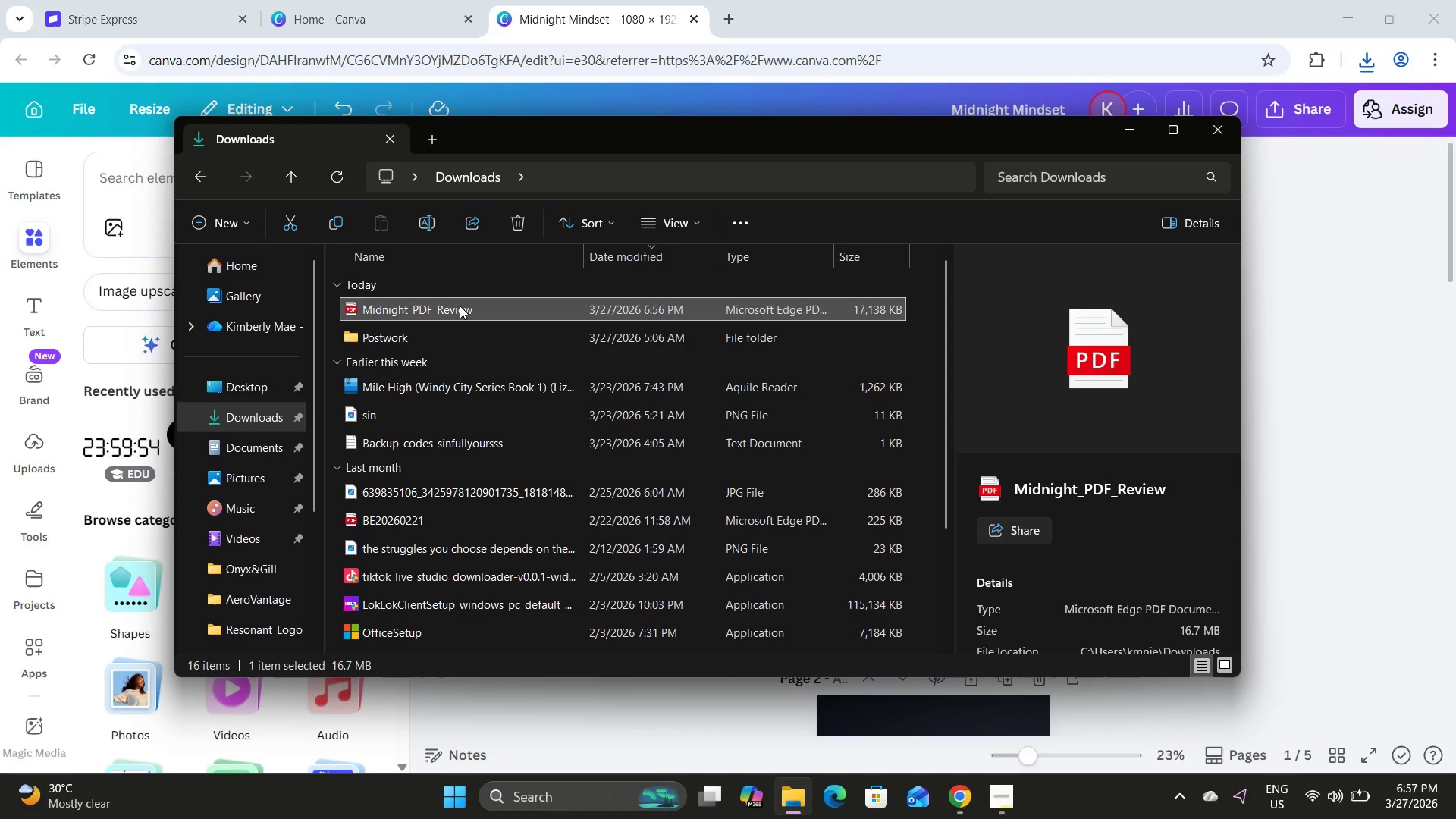 
wait(21.77)
 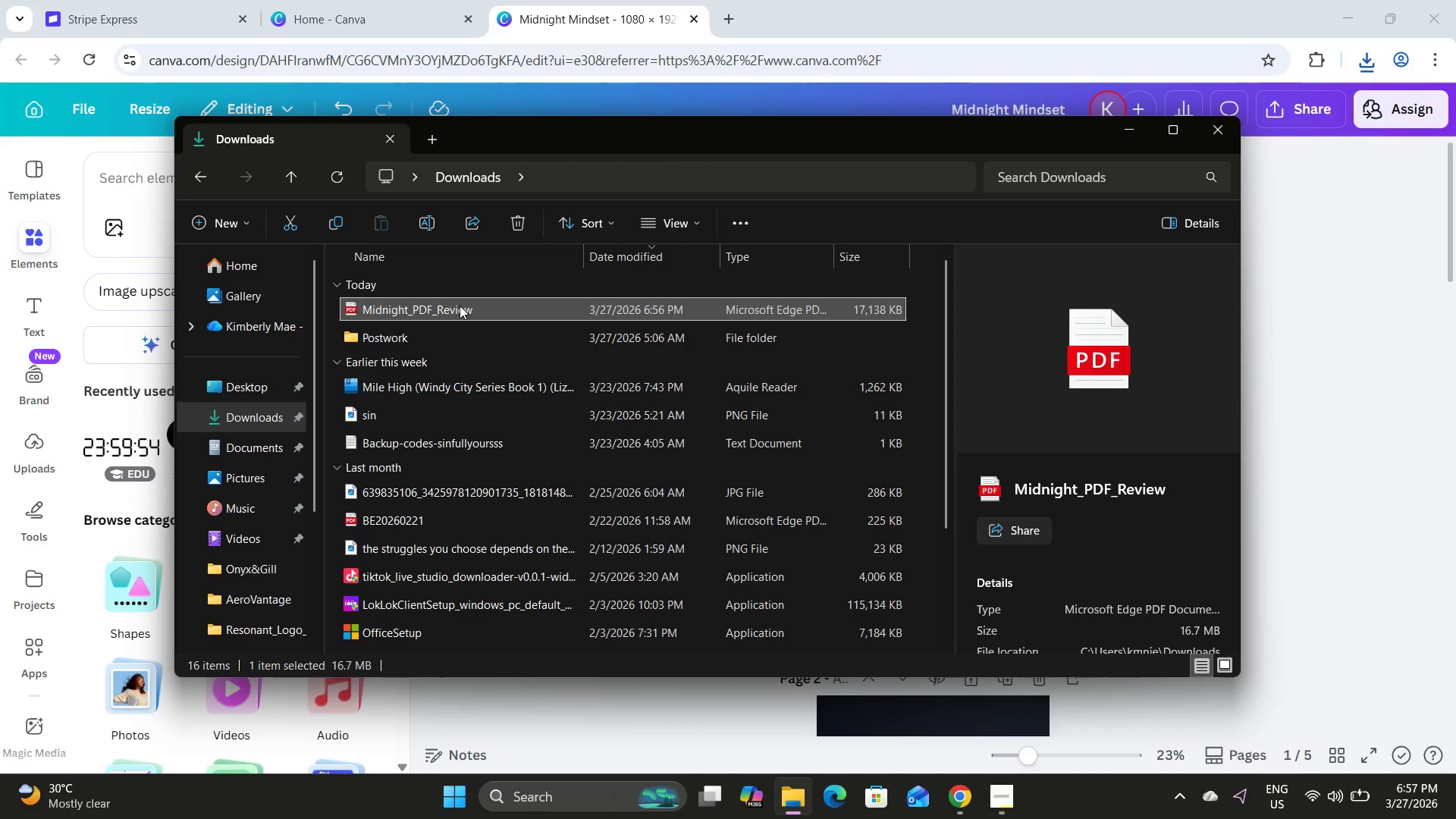 
left_click([1127, 128])
 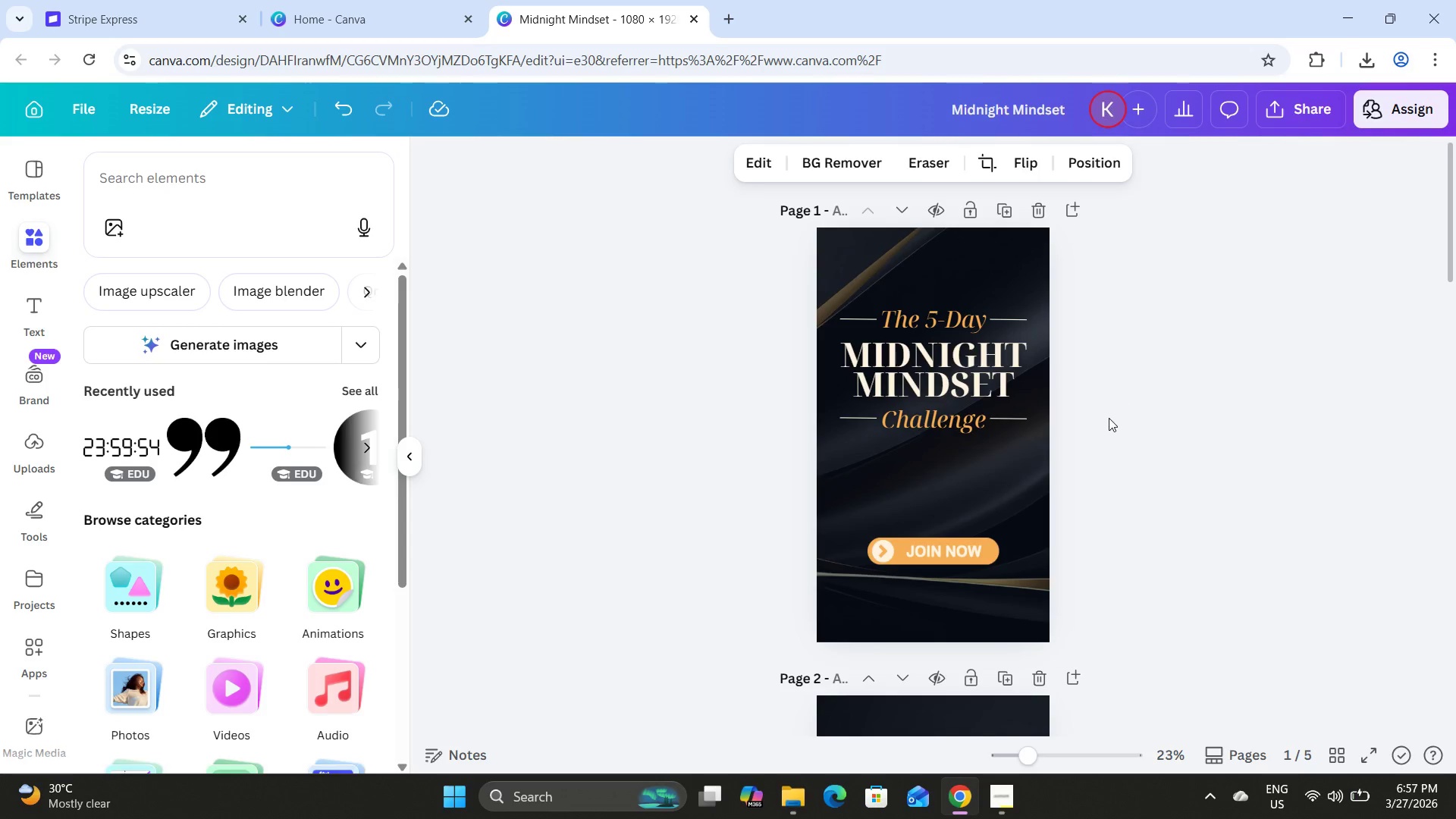 
scroll: coordinate [1108, 418], scroll_direction: down, amount: 32.0
 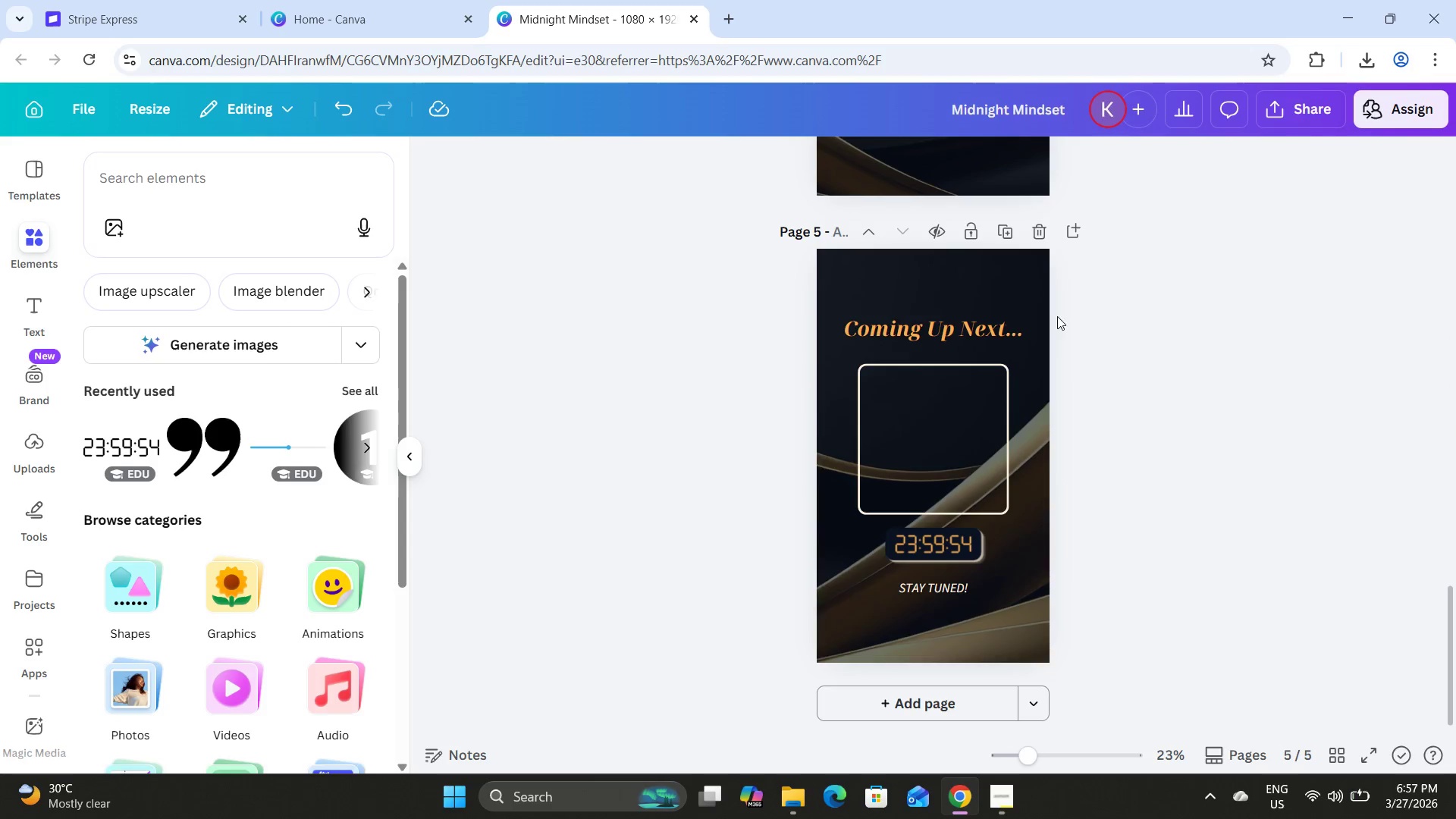 
left_click([984, 277])
 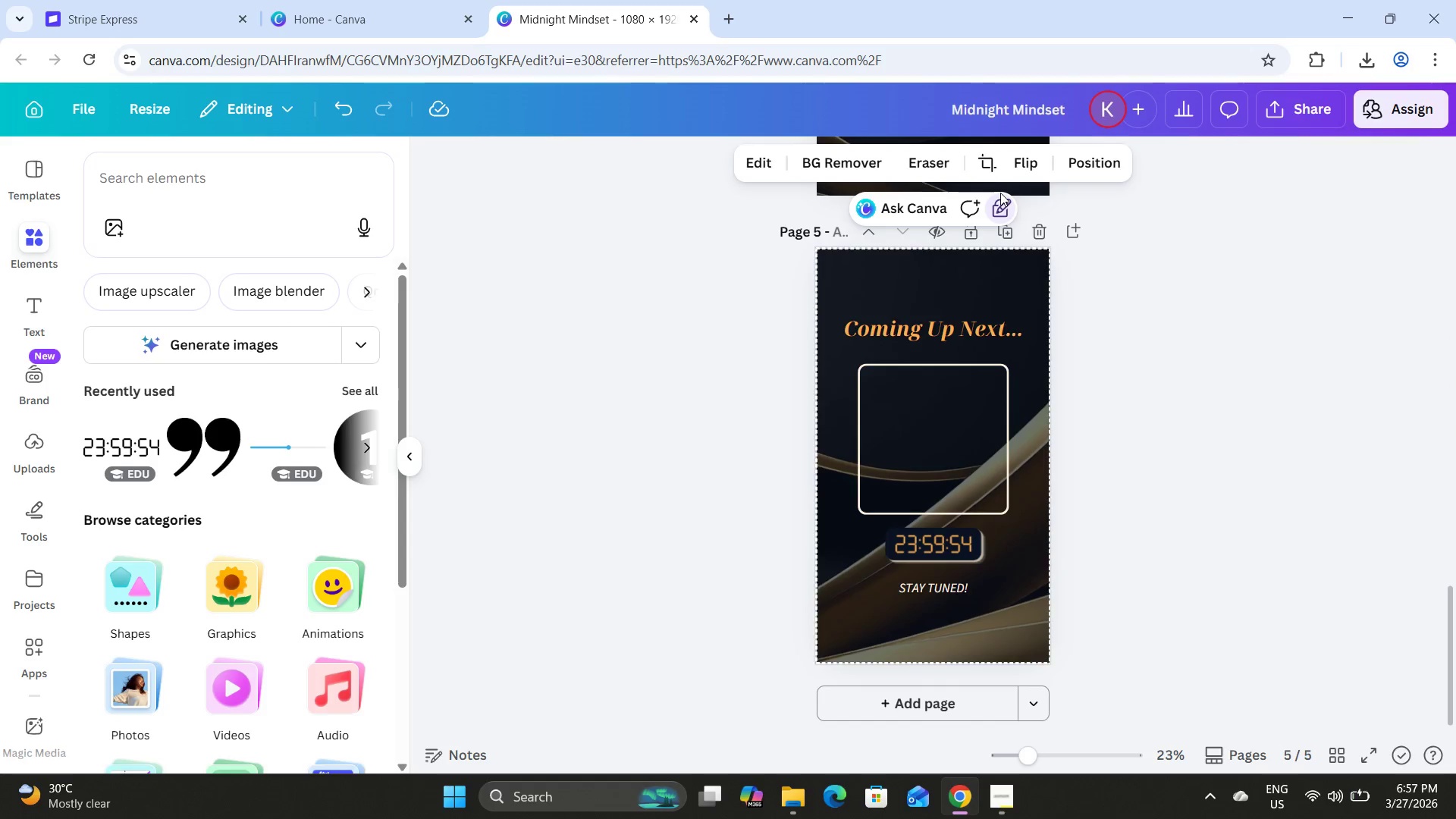 
left_click([999, 205])
 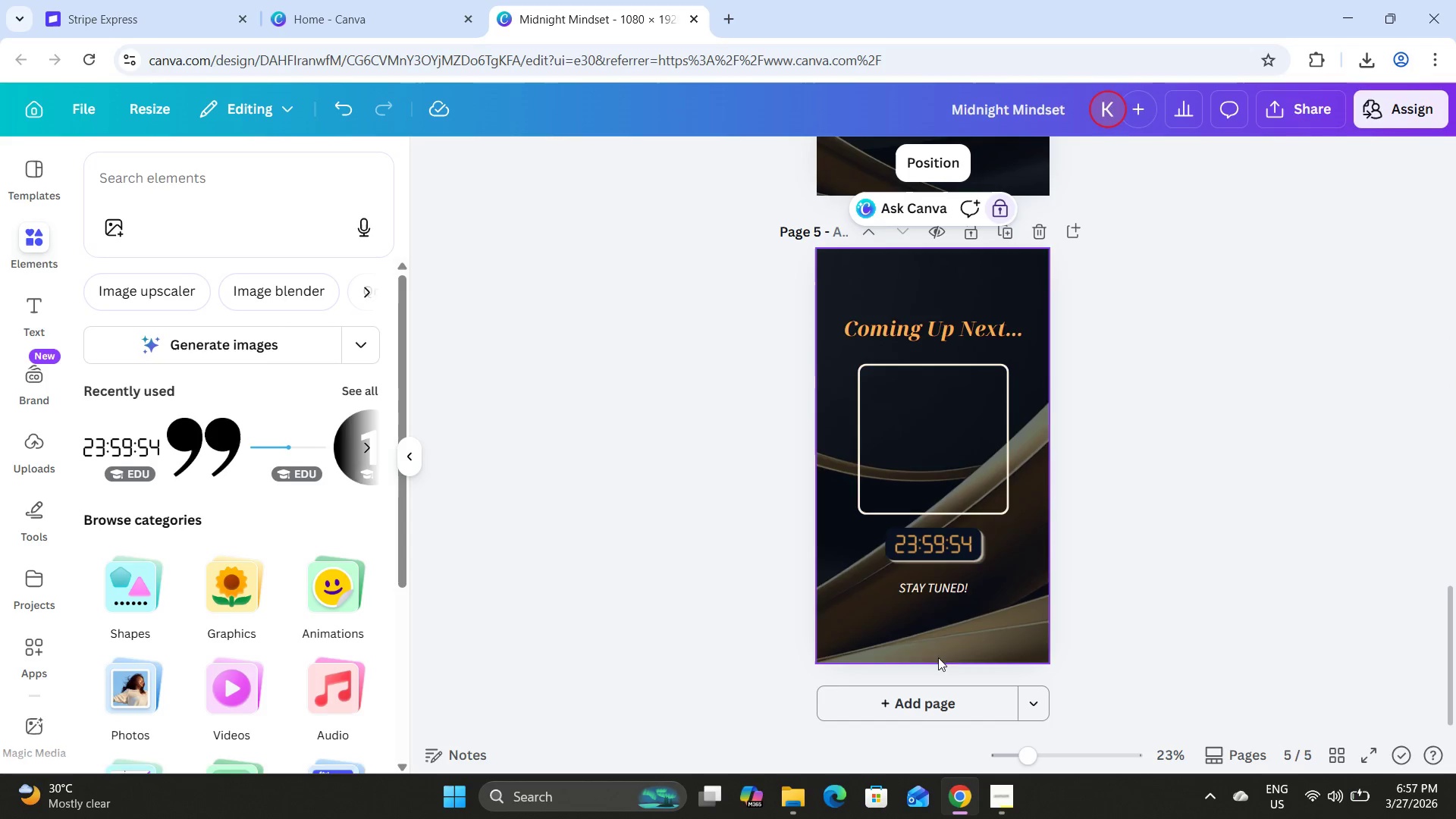 
left_click([950, 628])
 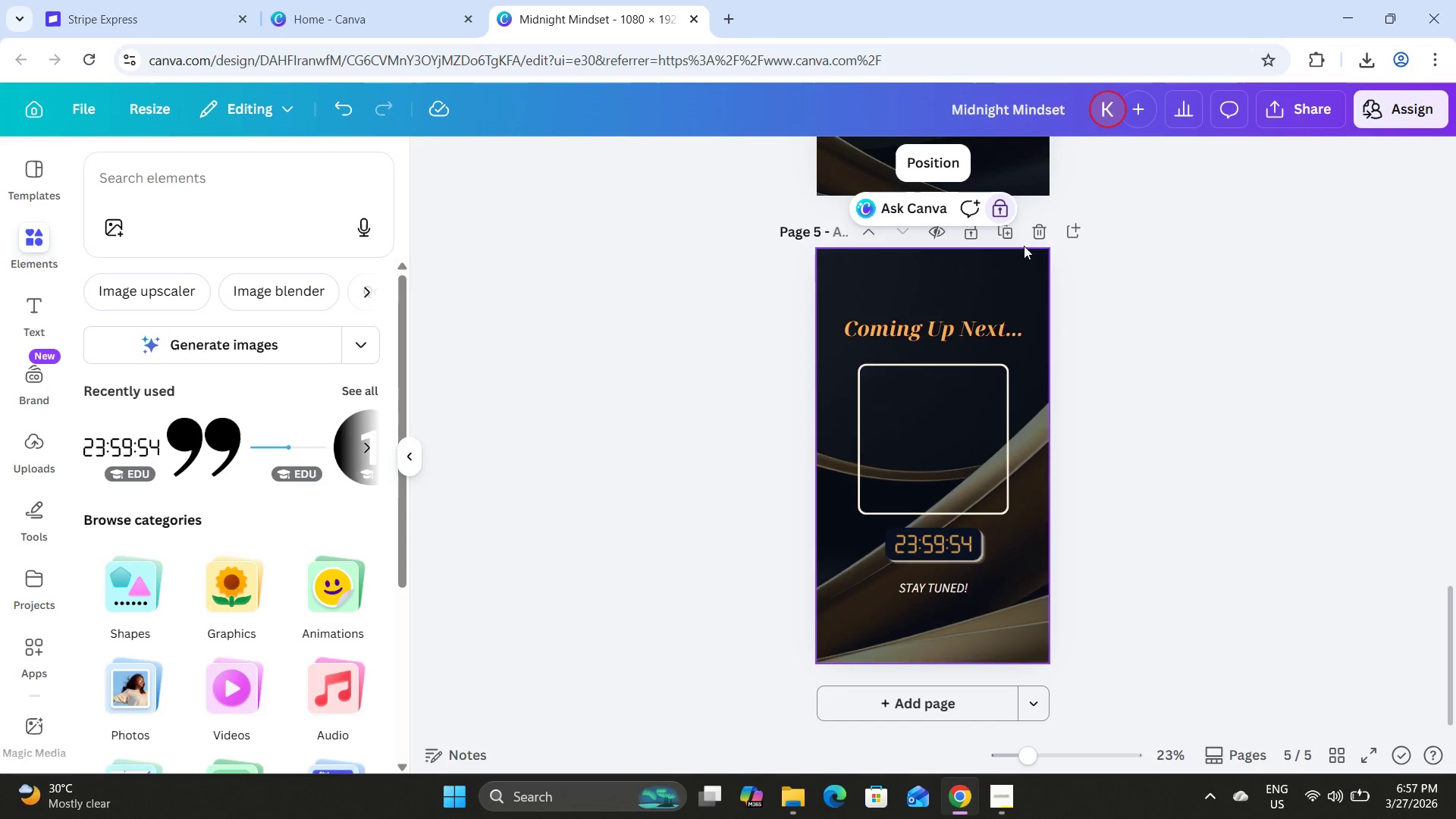 
left_click([1004, 209])
 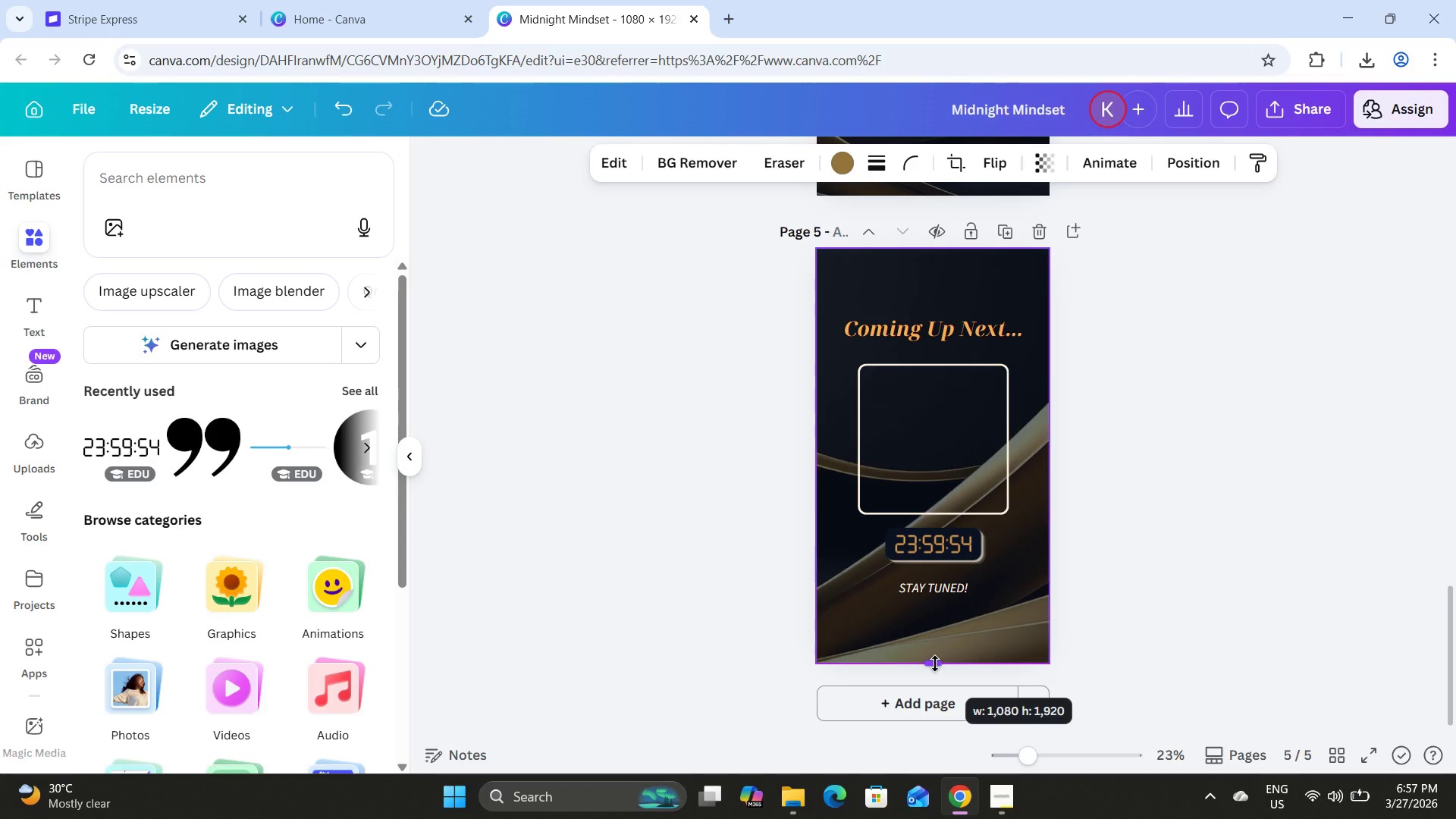 
left_click([1083, 643])
 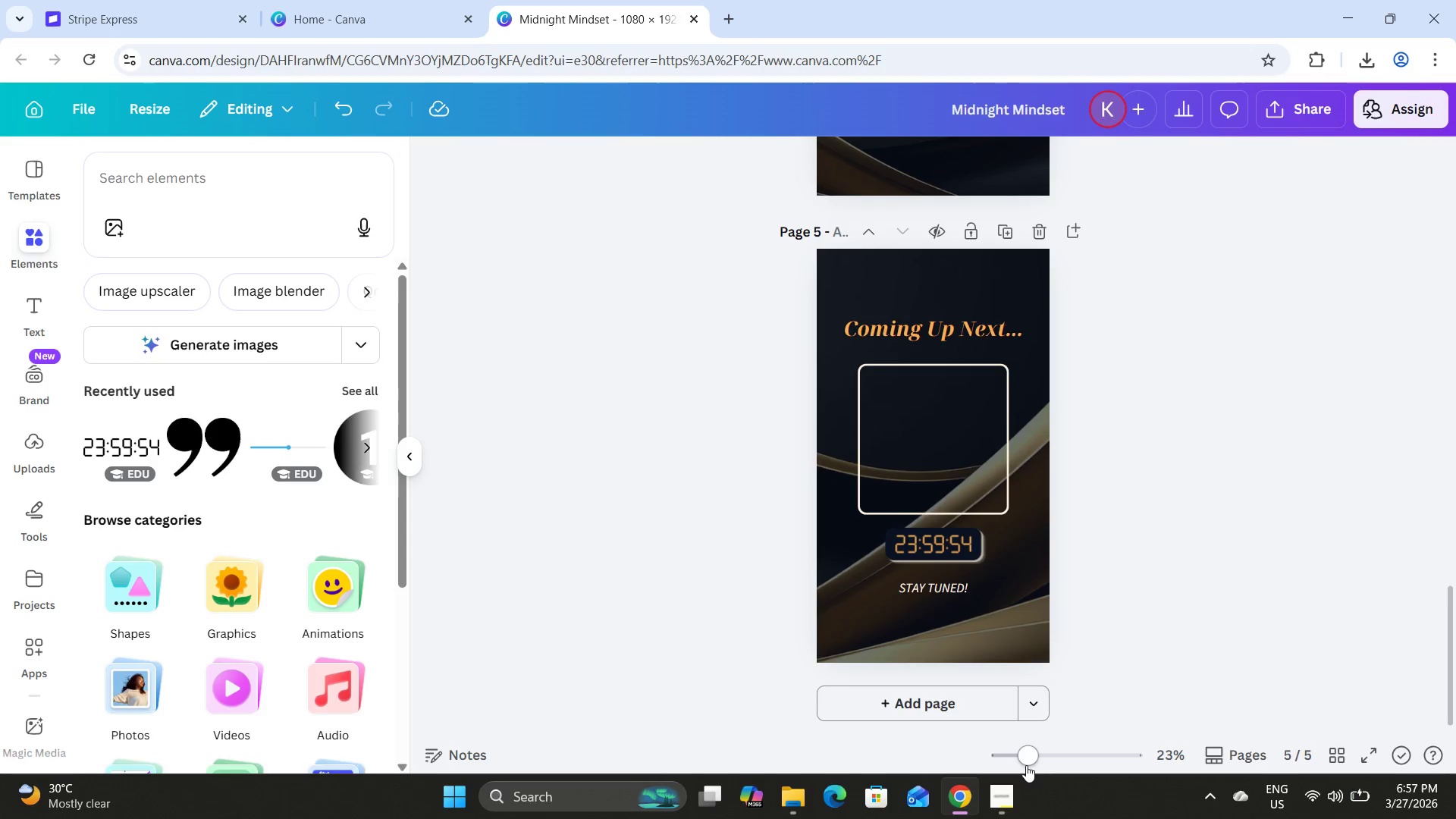 
left_click_drag(start_coordinate=[1025, 765], to_coordinate=[1050, 767])
 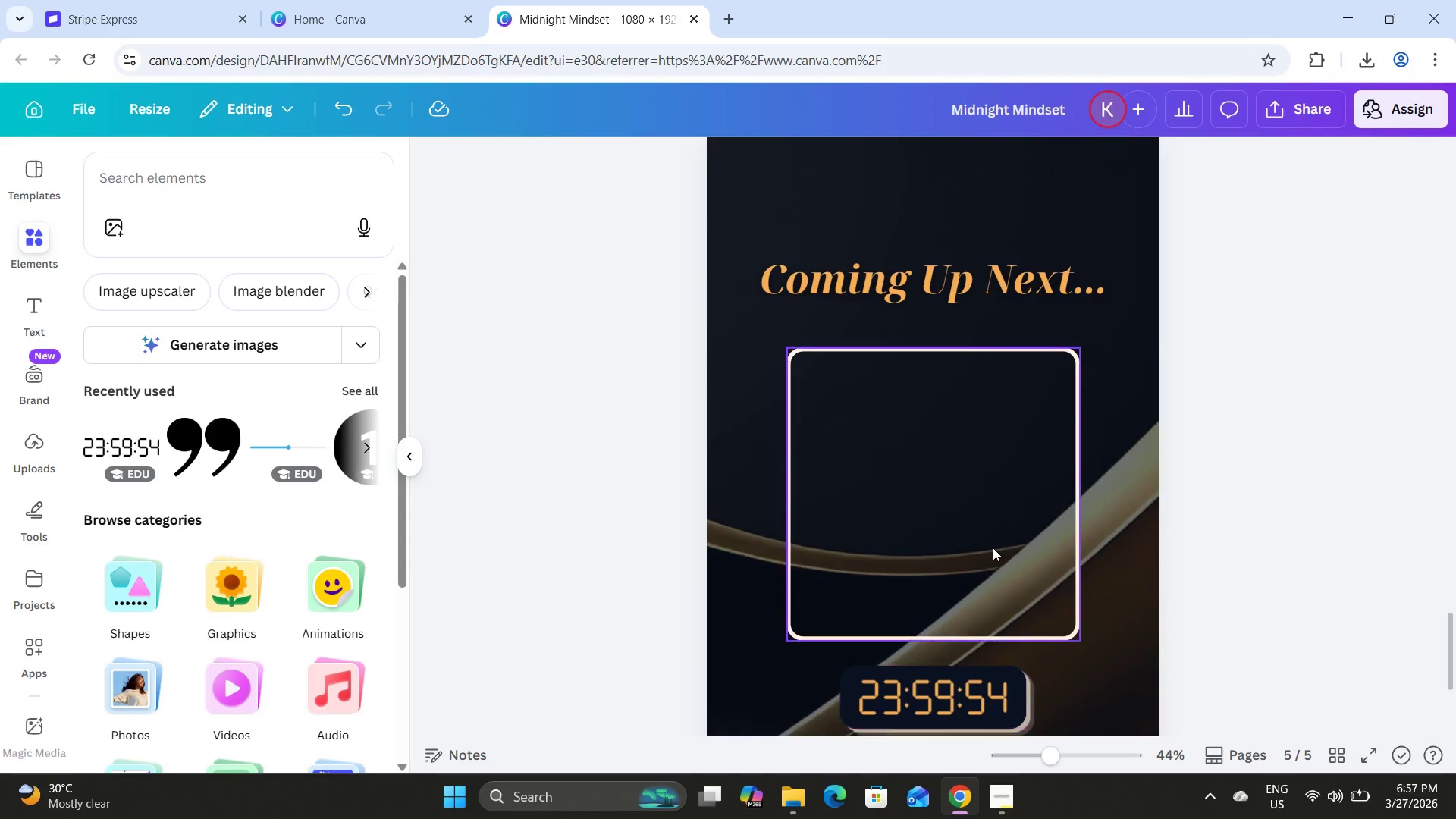 
scroll: coordinate [993, 548], scroll_direction: down, amount: 6.0
 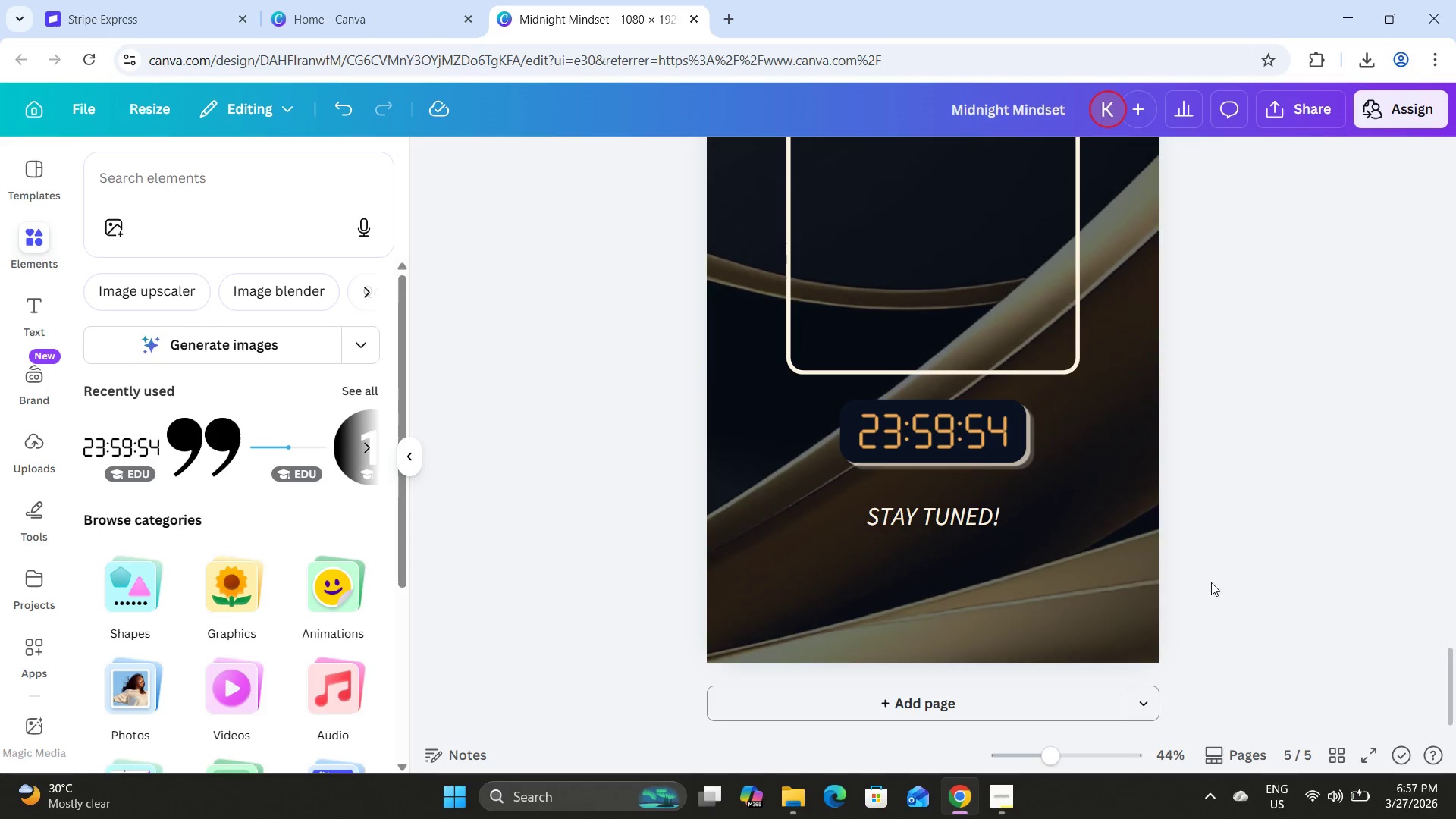 
scroll: coordinate [1210, 619], scroll_direction: up, amount: 7.0
 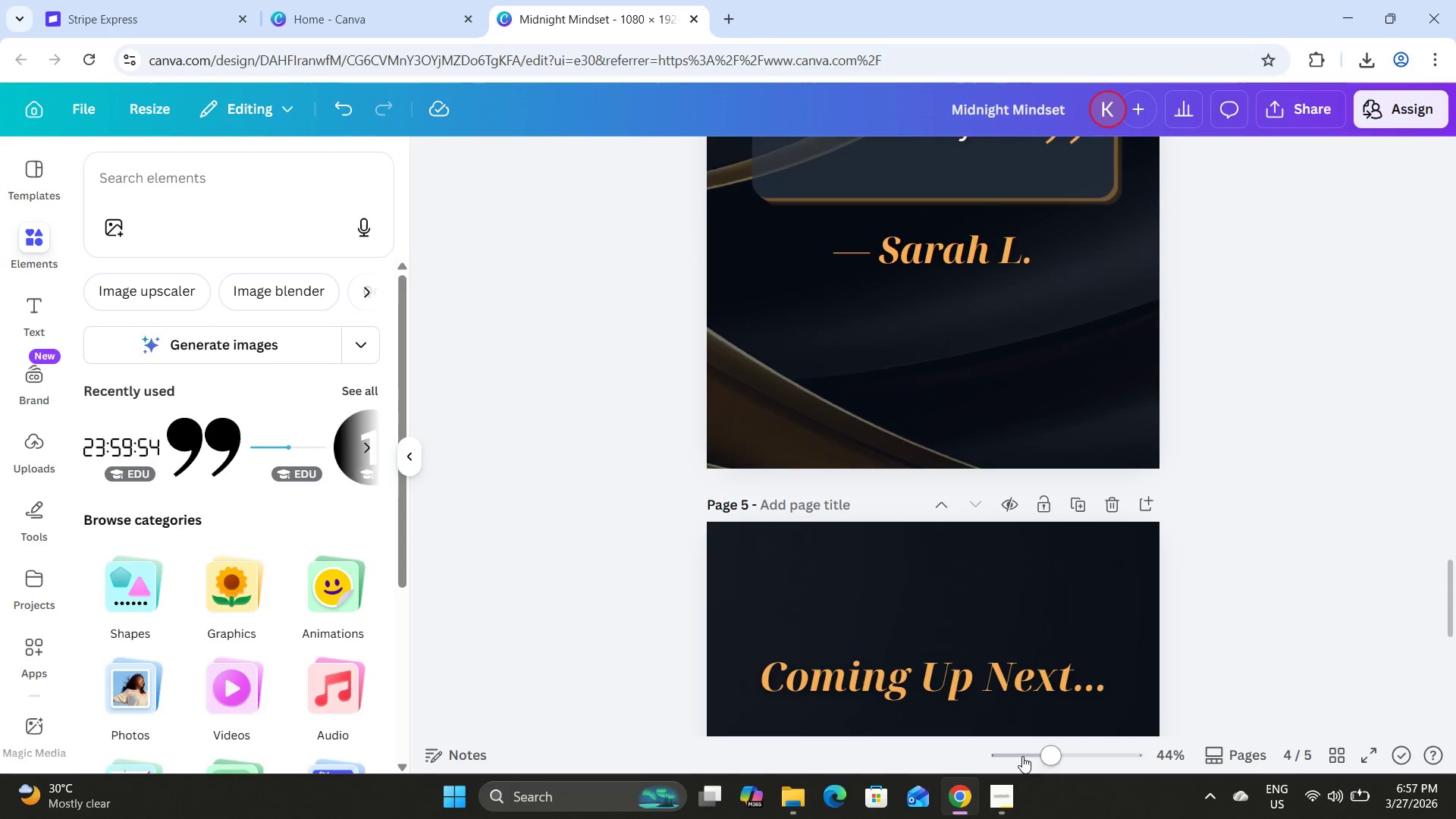 
left_click_drag(start_coordinate=[1053, 753], to_coordinate=[1018, 727])
 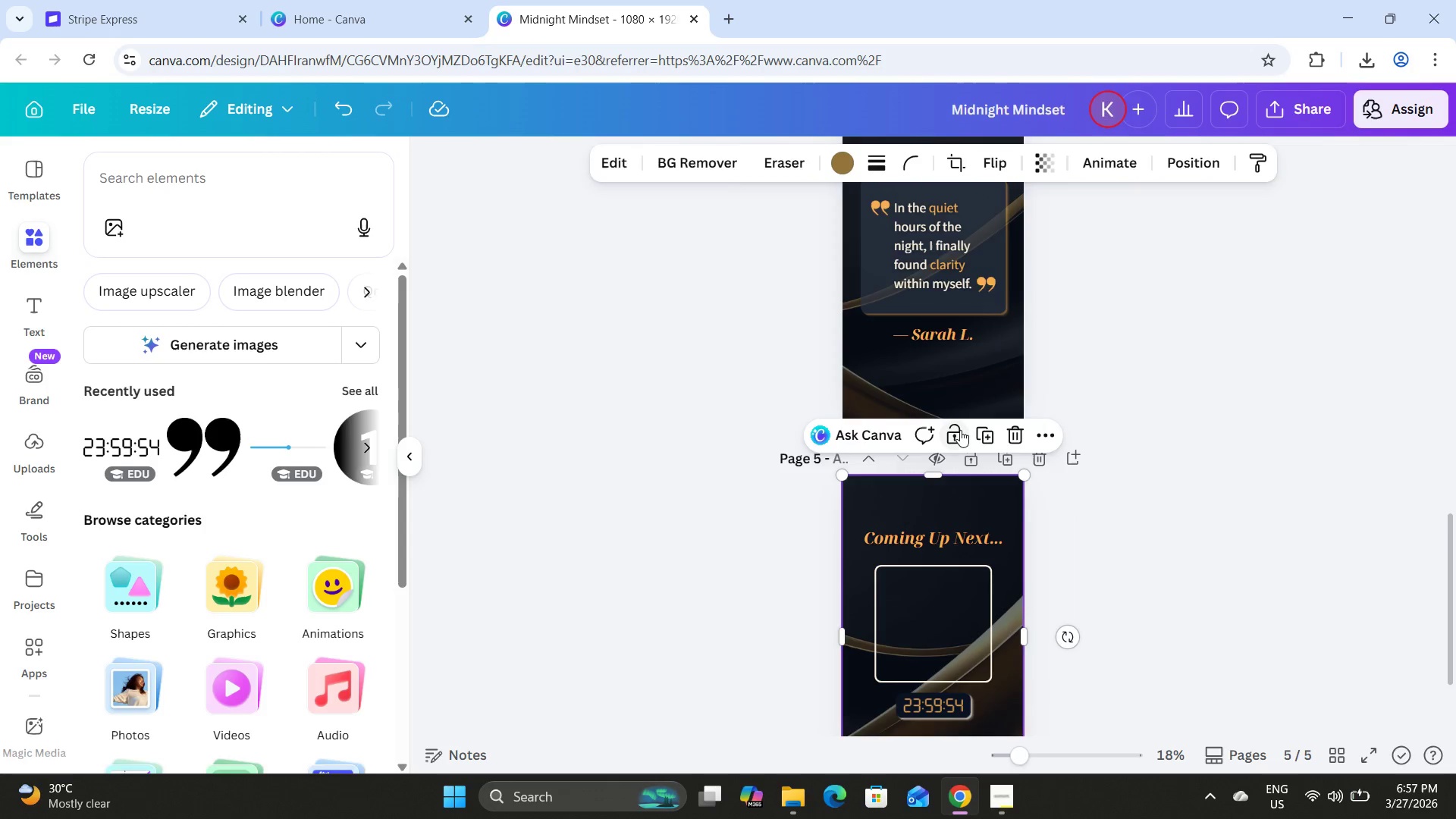 
scroll: coordinate [1158, 455], scroll_direction: up, amount: 6.0
 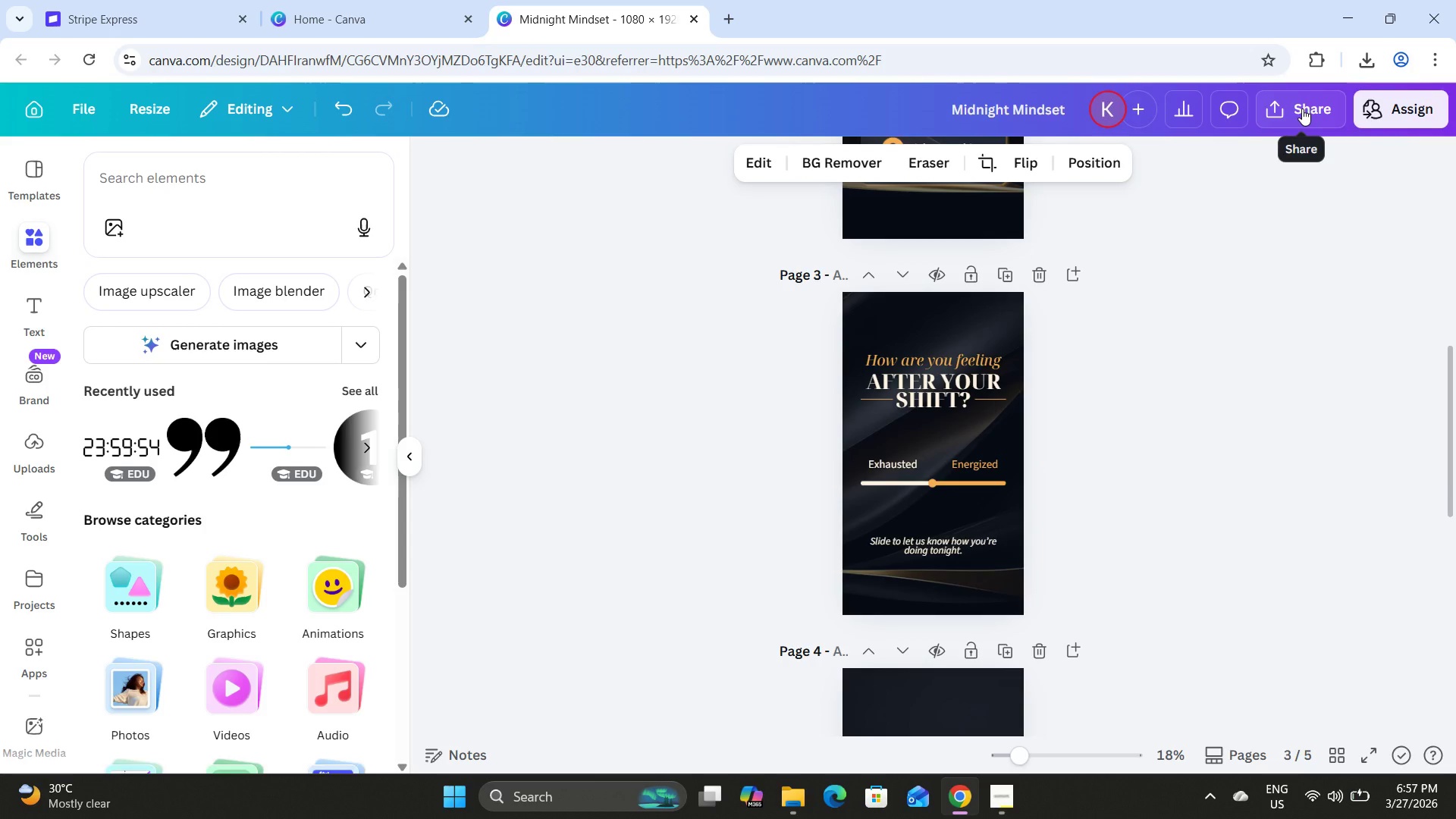 
left_click([1302, 108])
 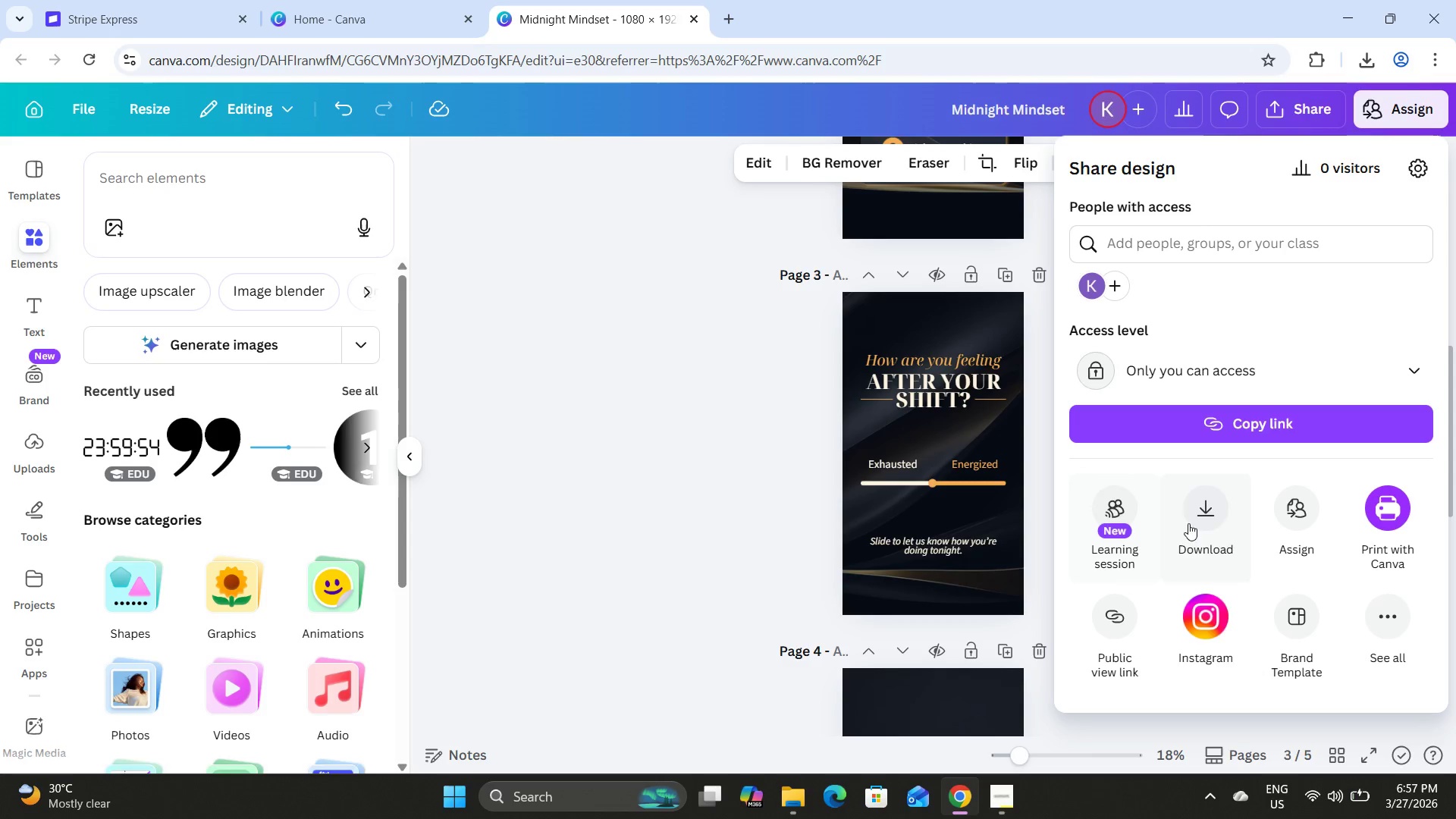 
left_click([1203, 516])
 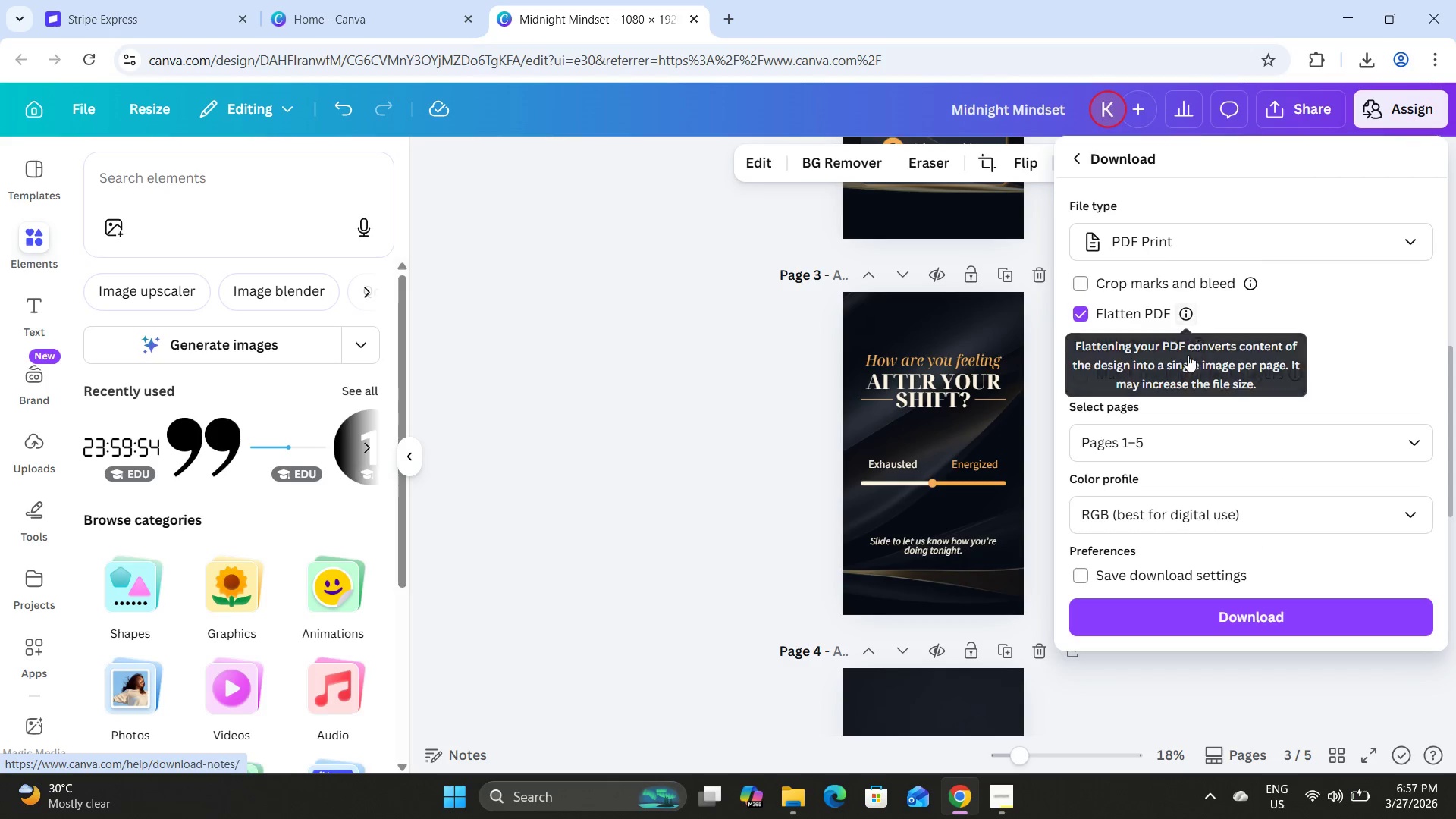 
left_click([1178, 247])
 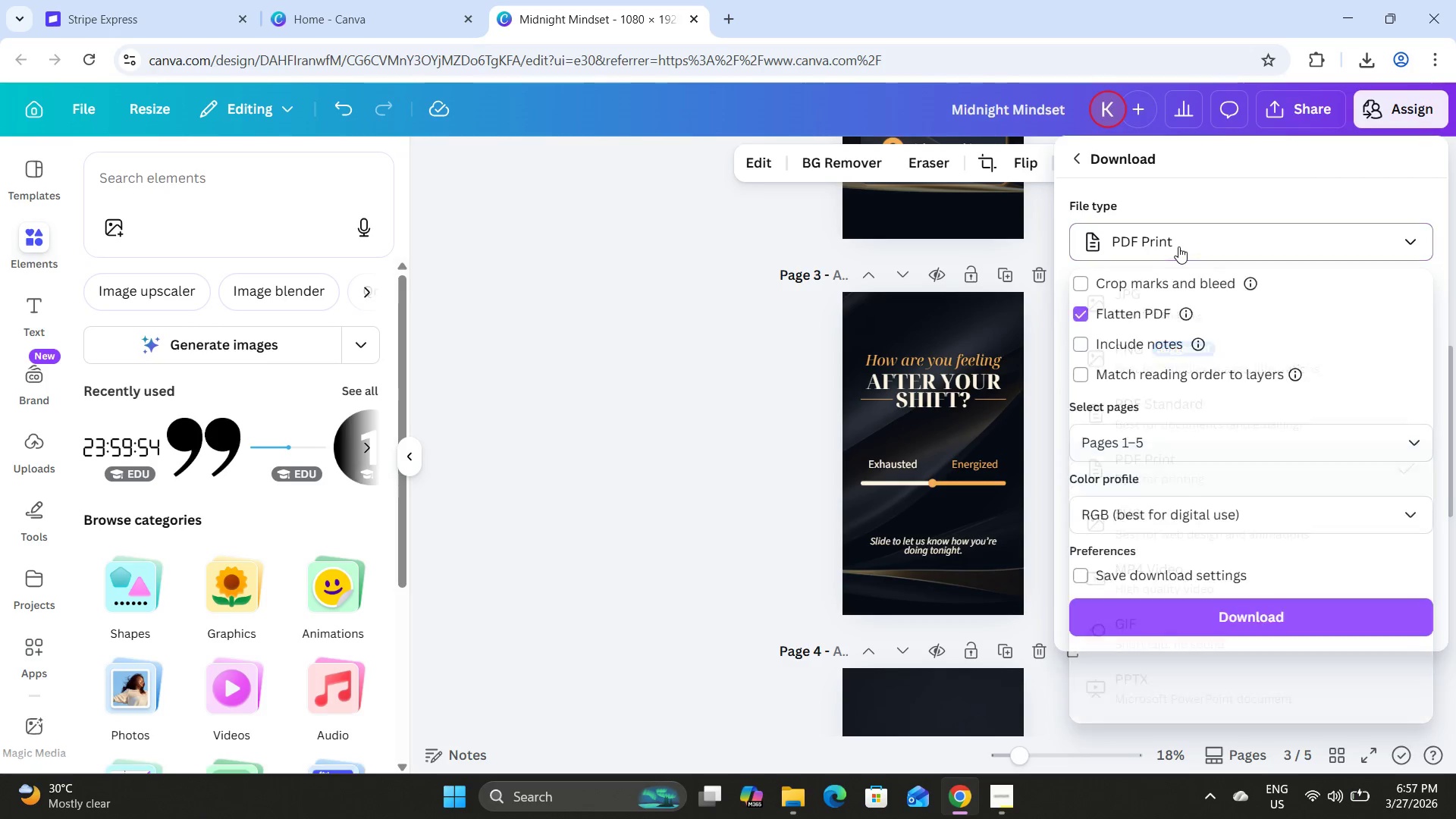 
left_click([1178, 246])
 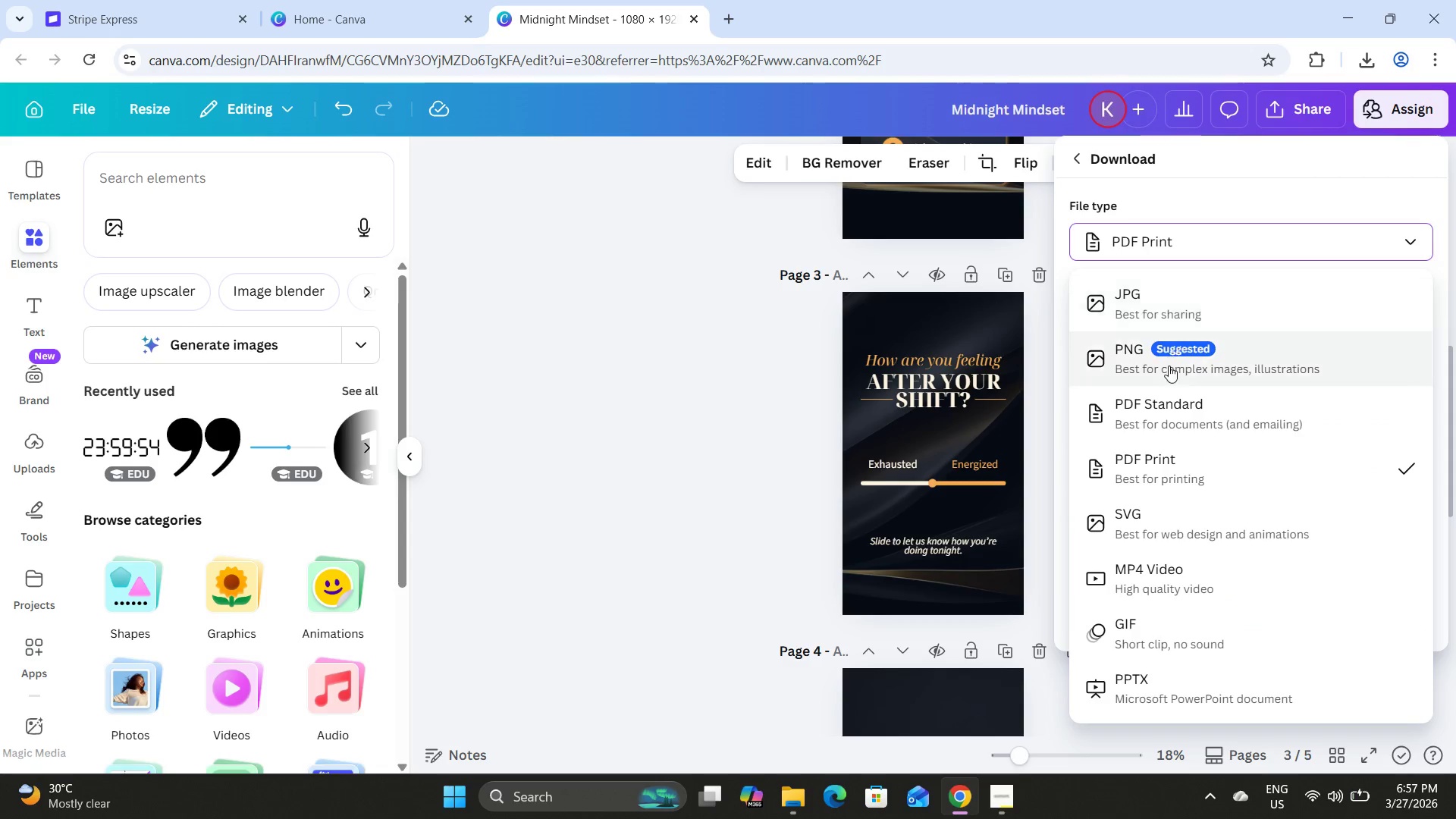 
left_click([1169, 366])
 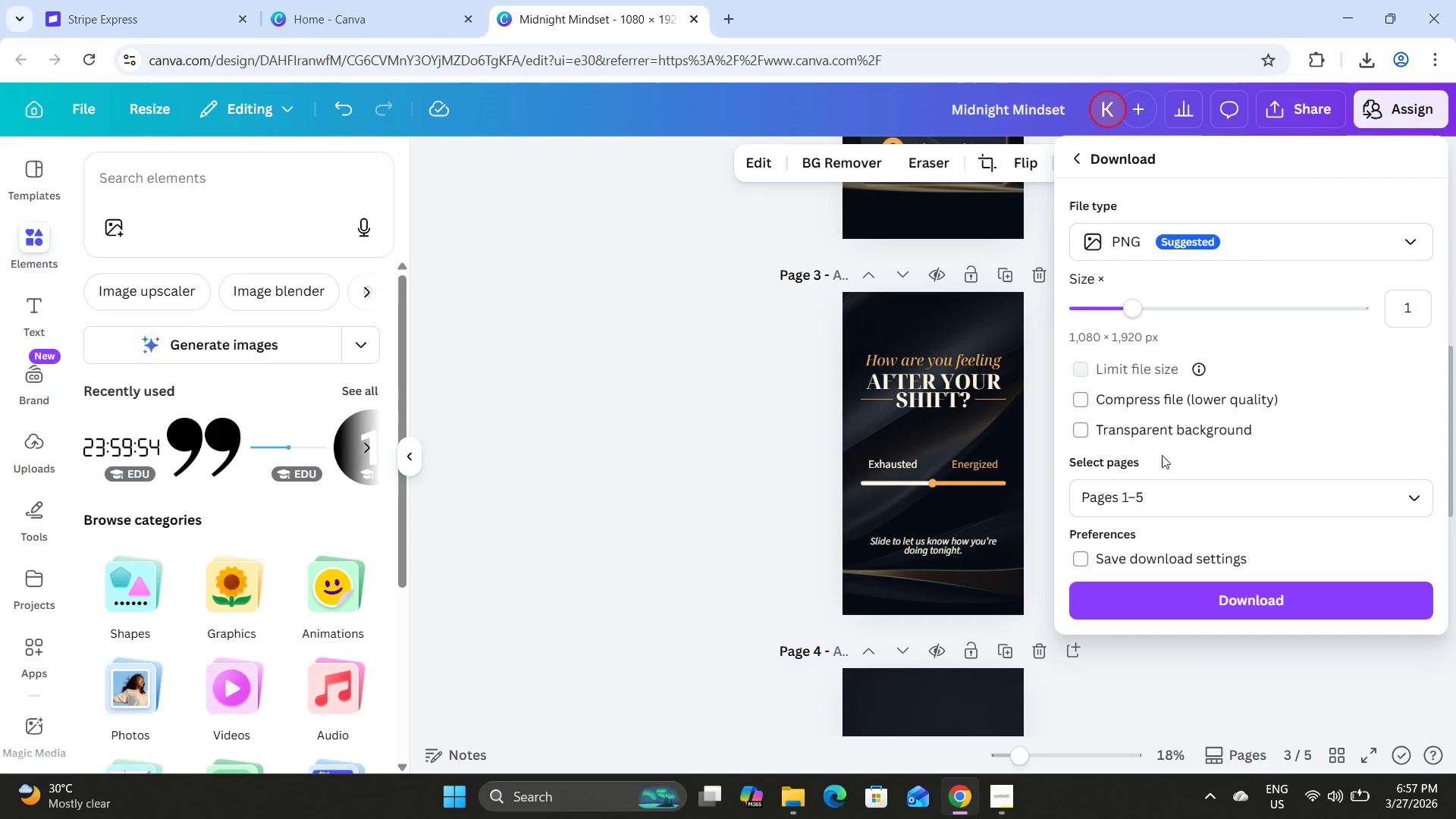 
mouse_move([1210, 588])
 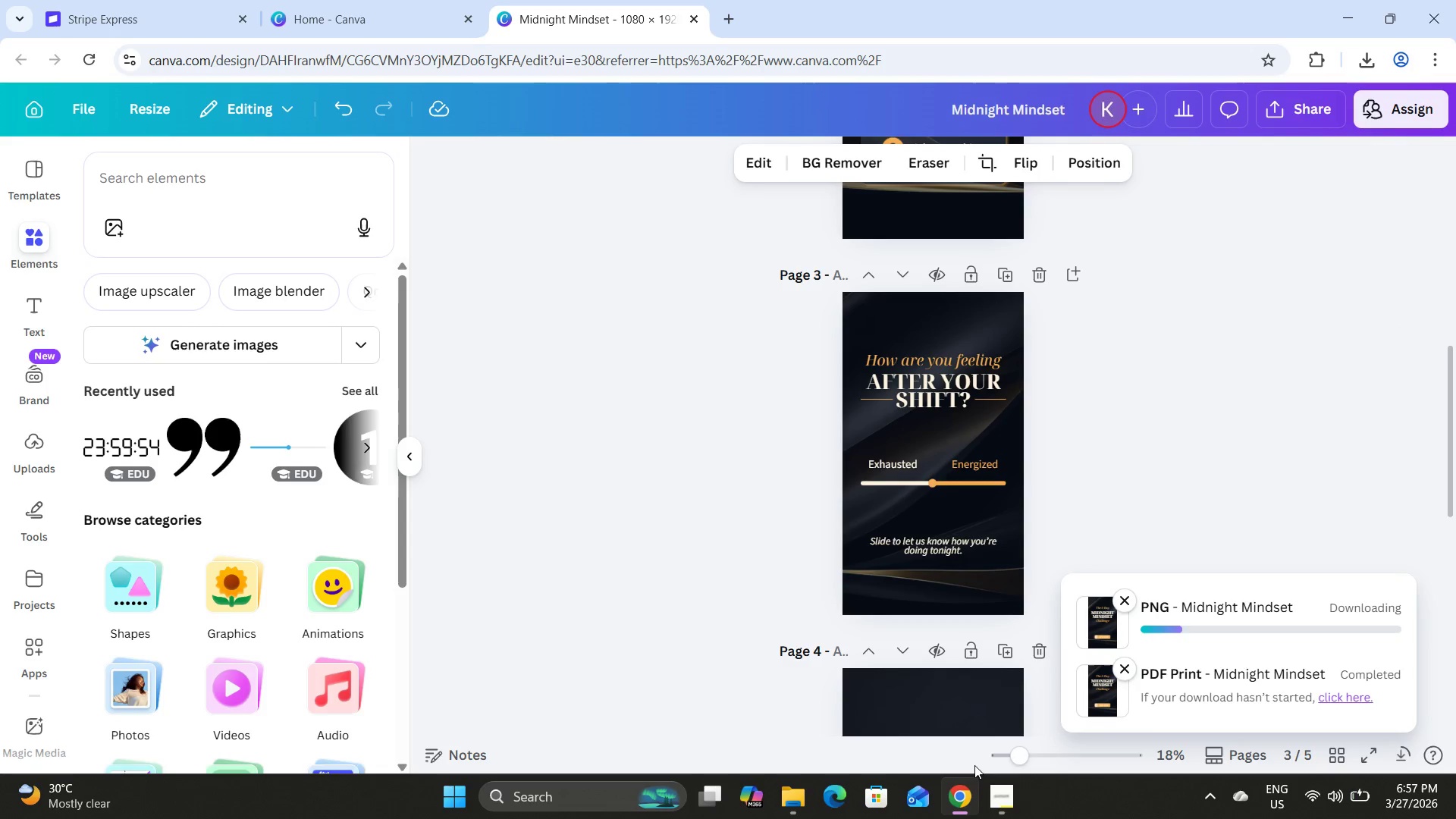 
left_click([991, 787])
 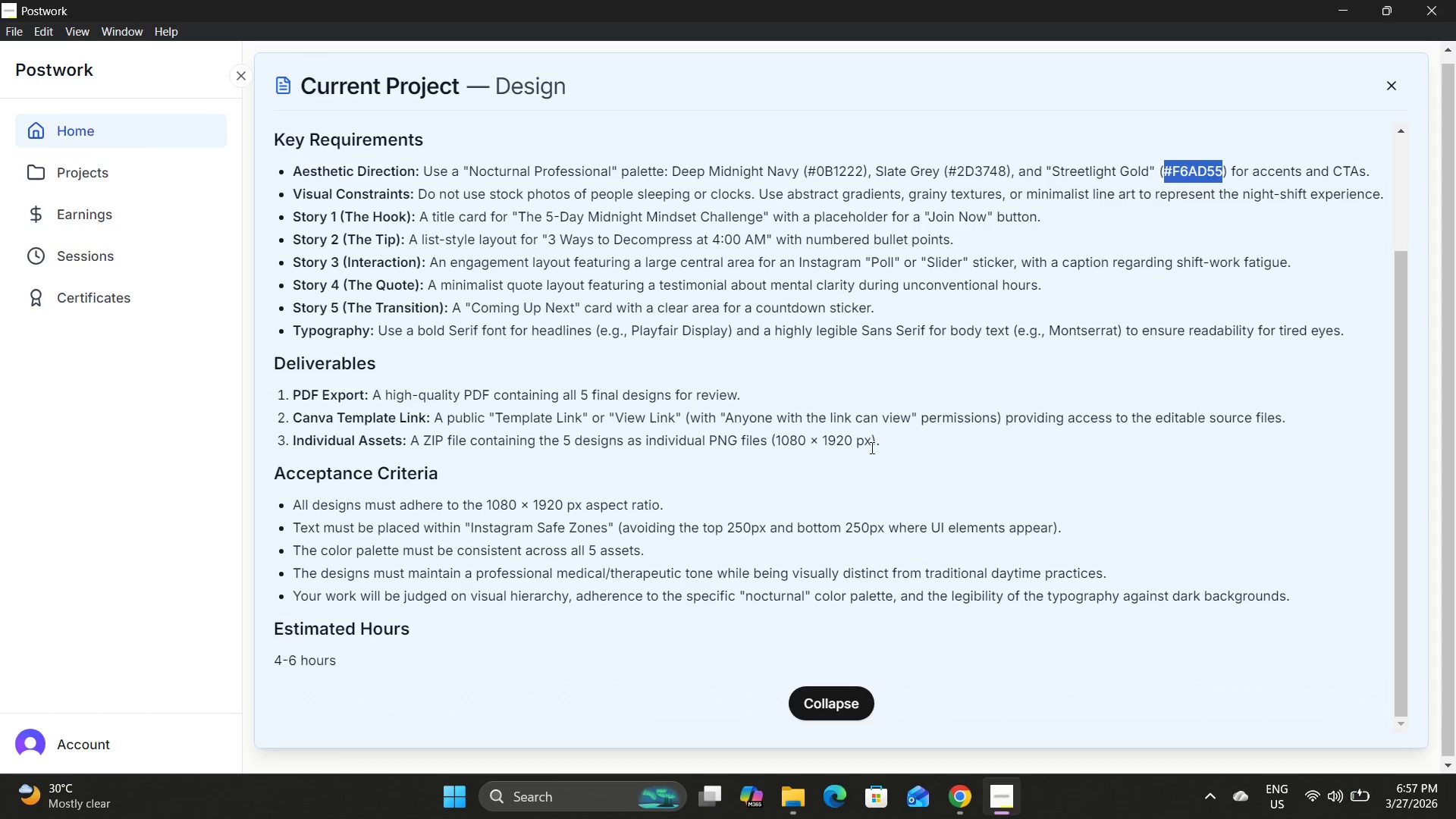 
wait(22.33)
 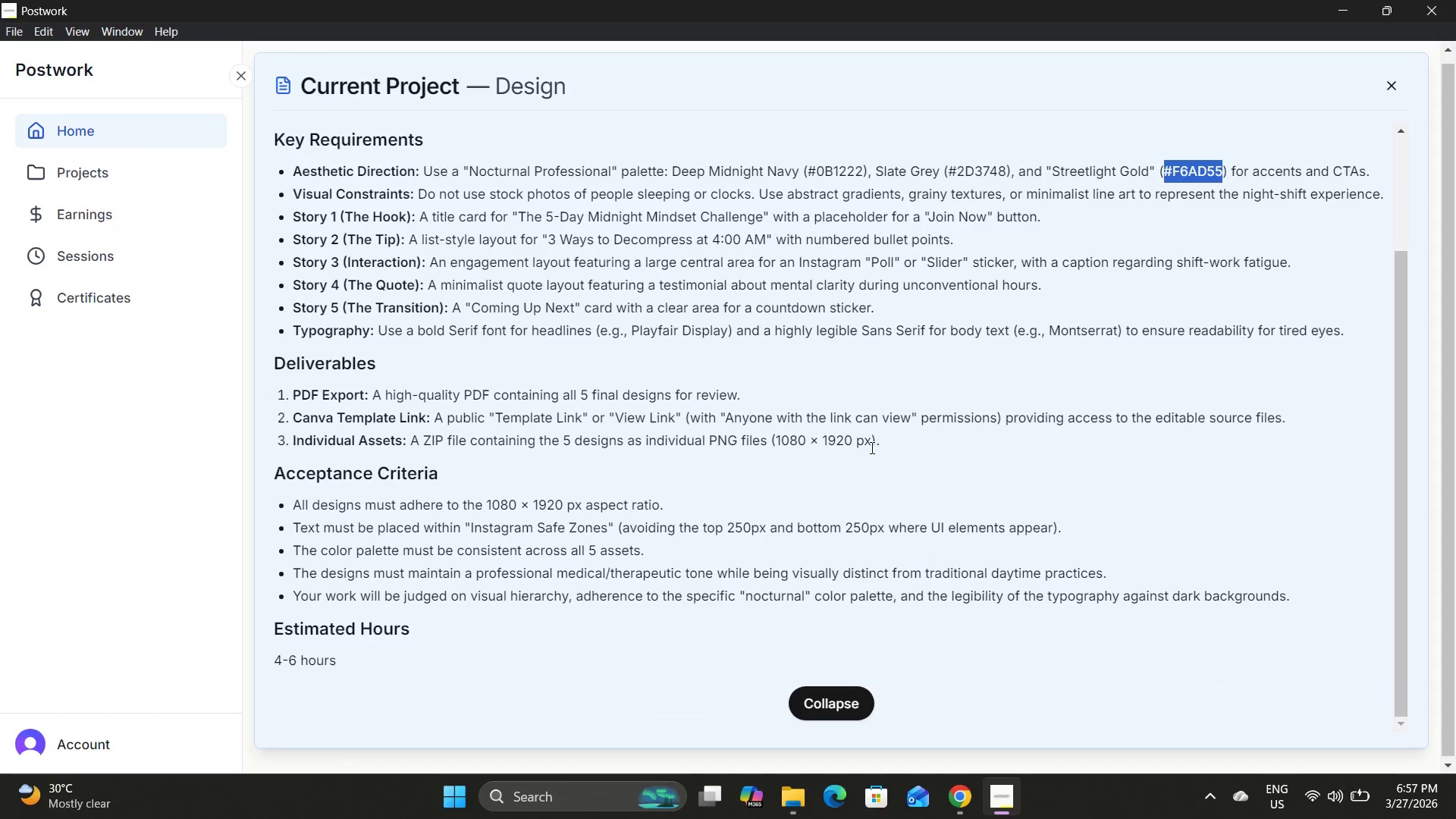 
left_click([786, 807])
 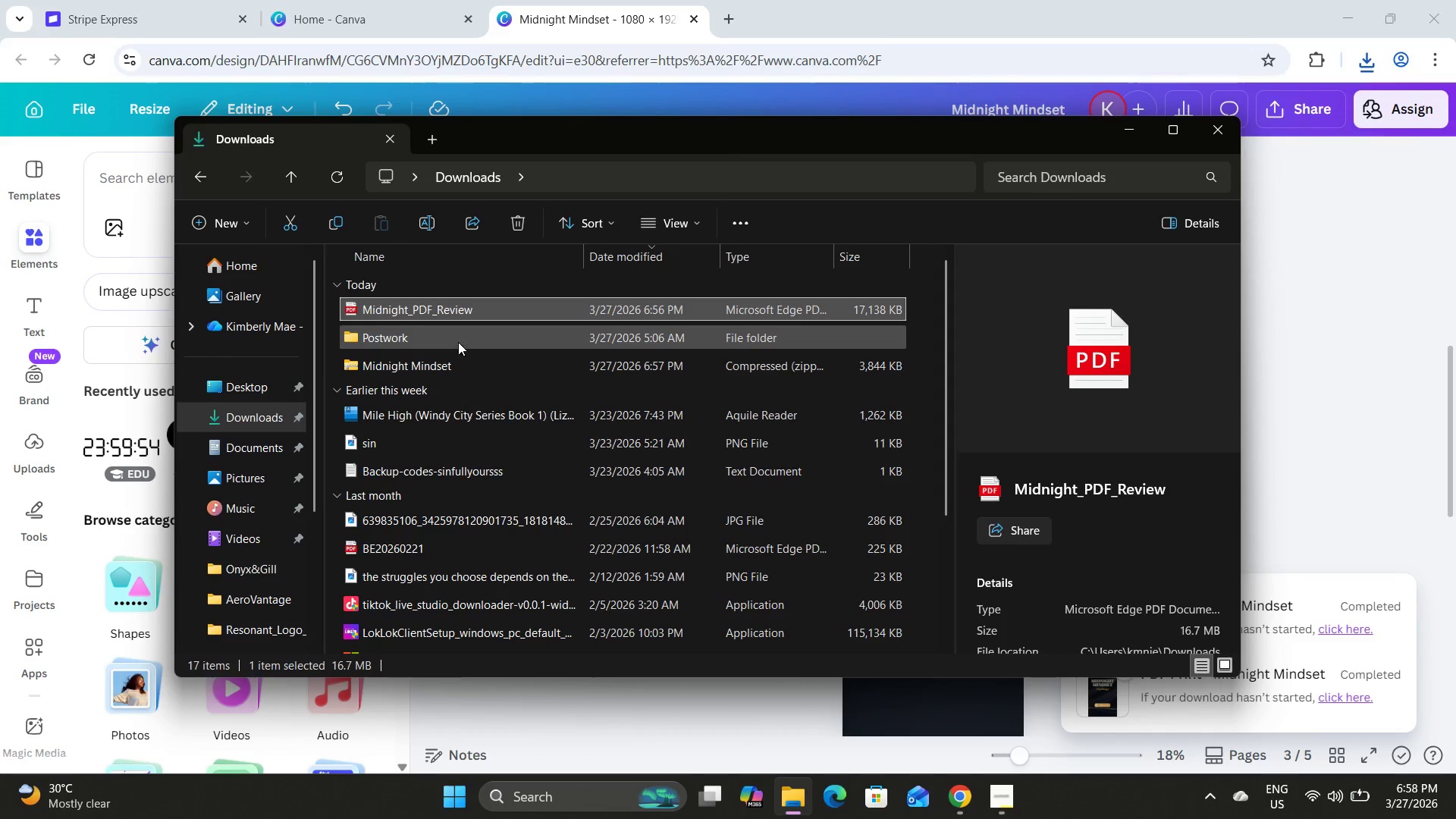 
left_click([444, 366])
 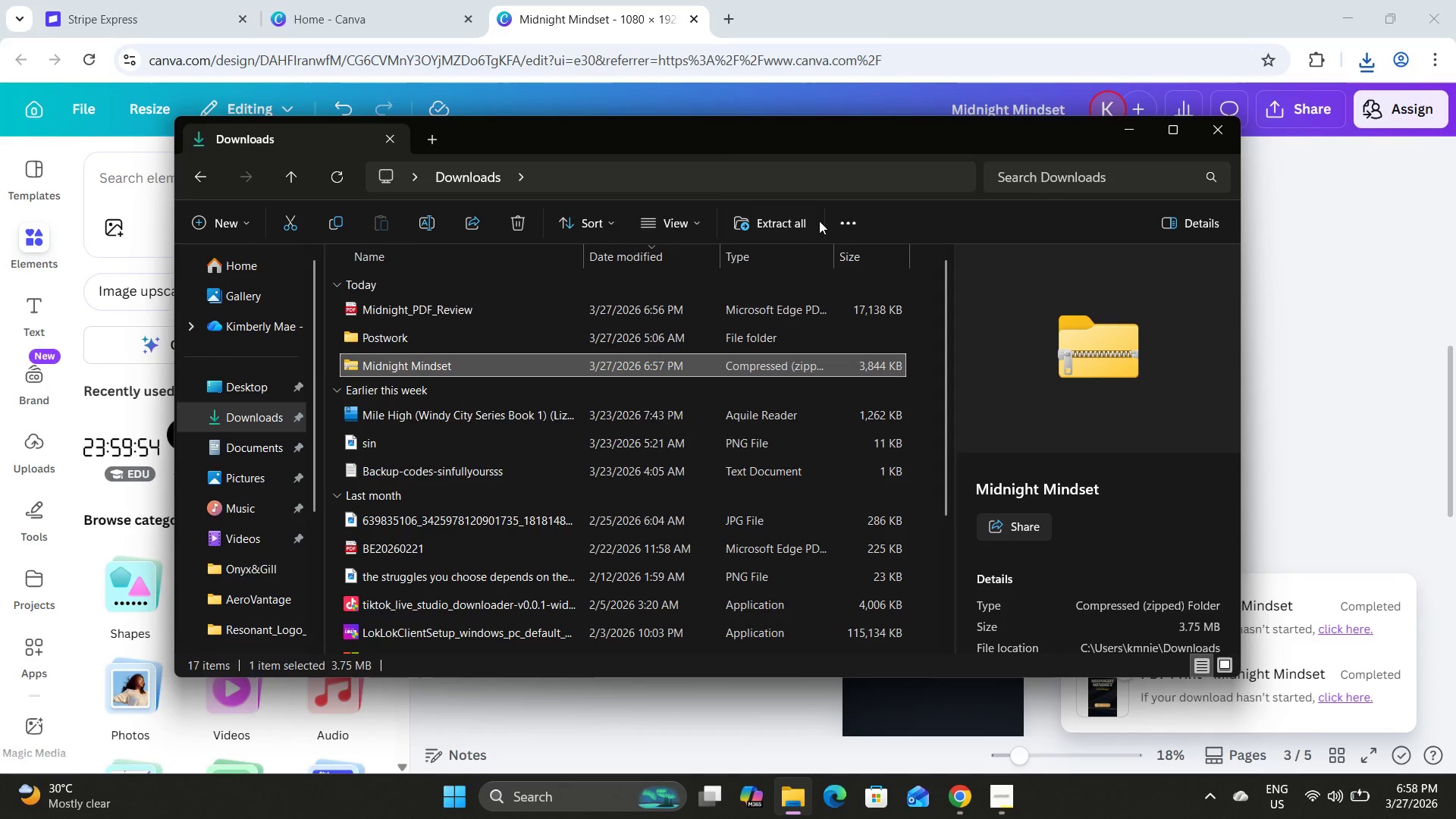 
left_click([789, 224])
 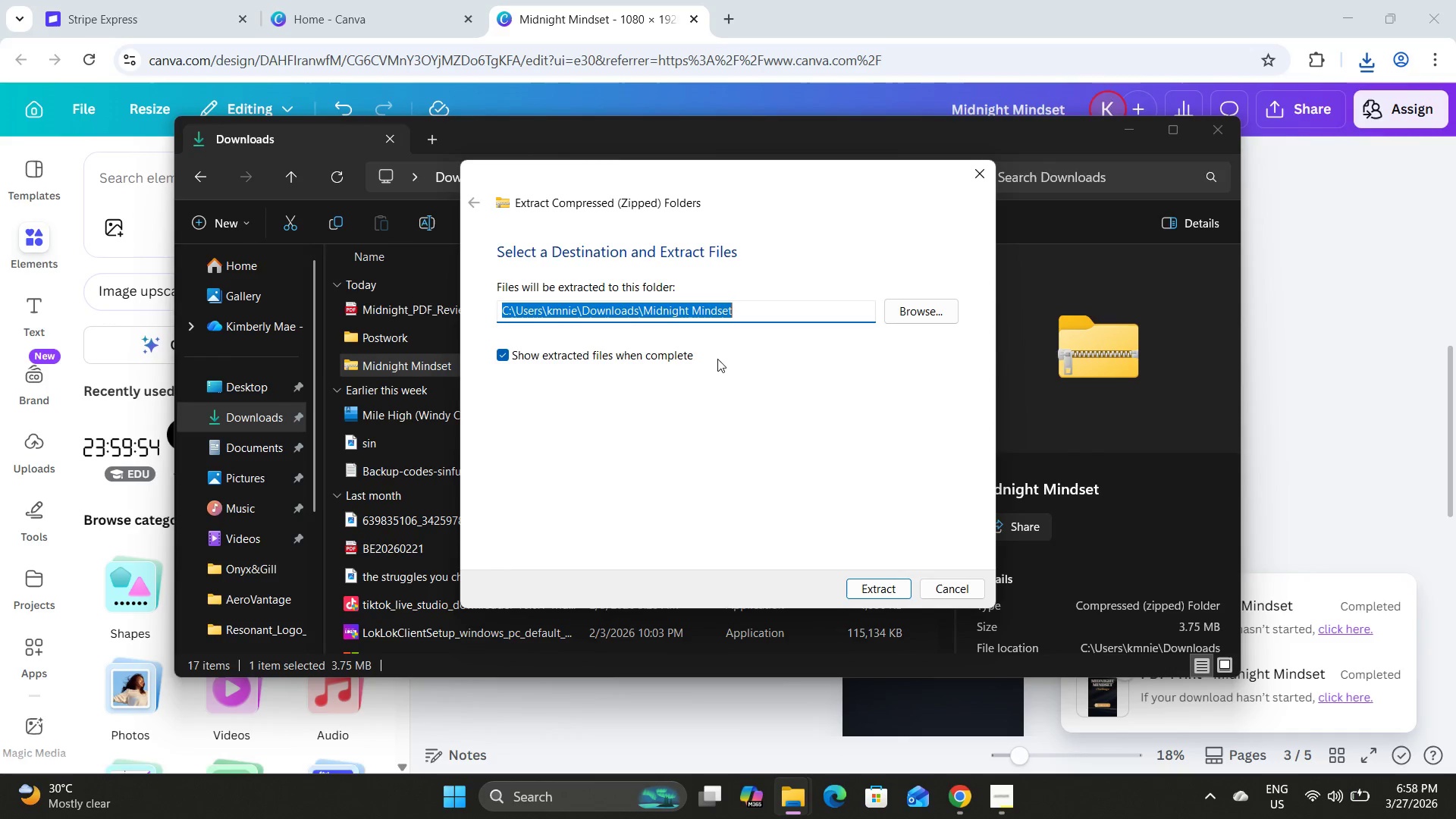 
left_click([868, 583])
 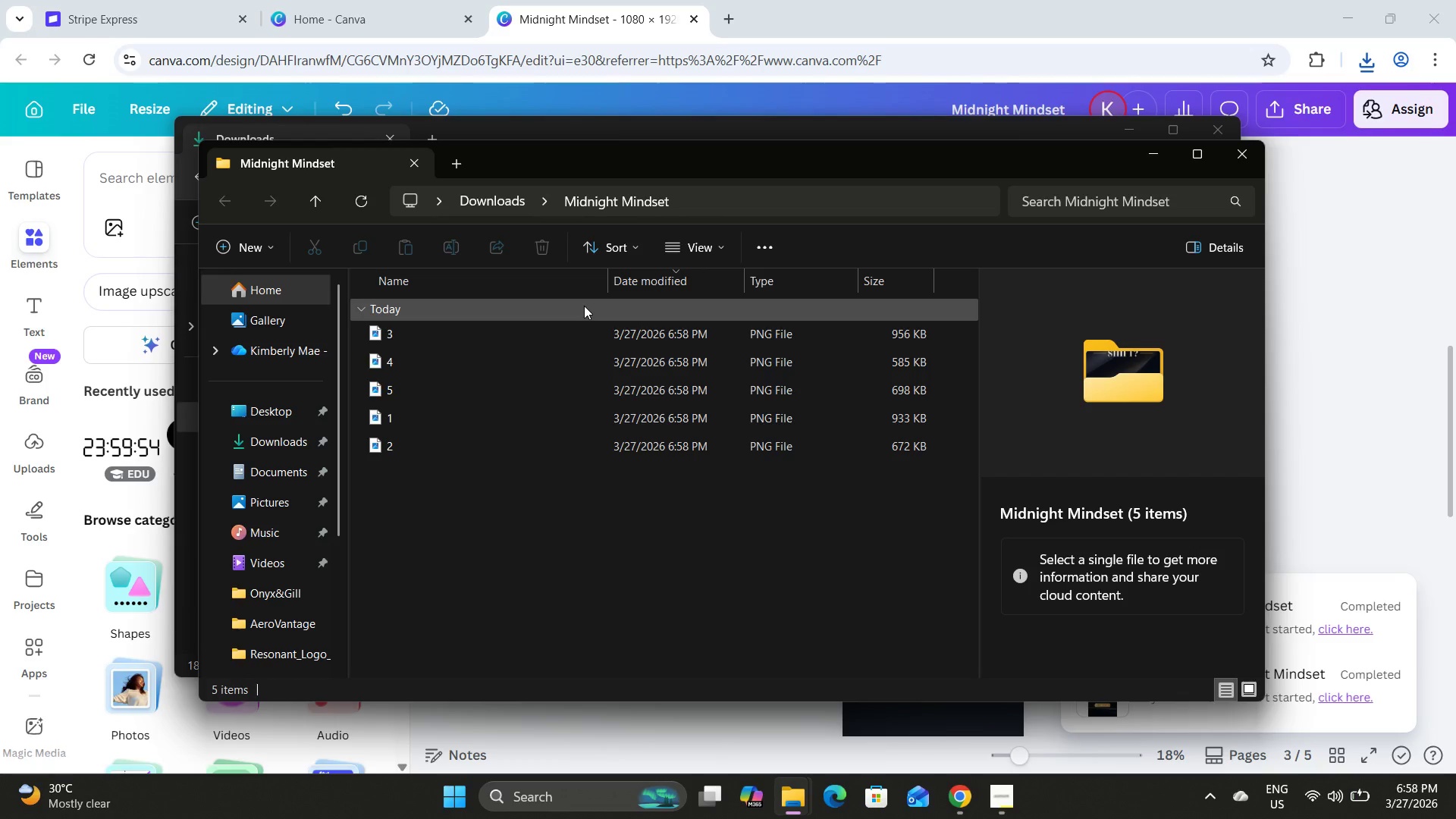 
wait(6.81)
 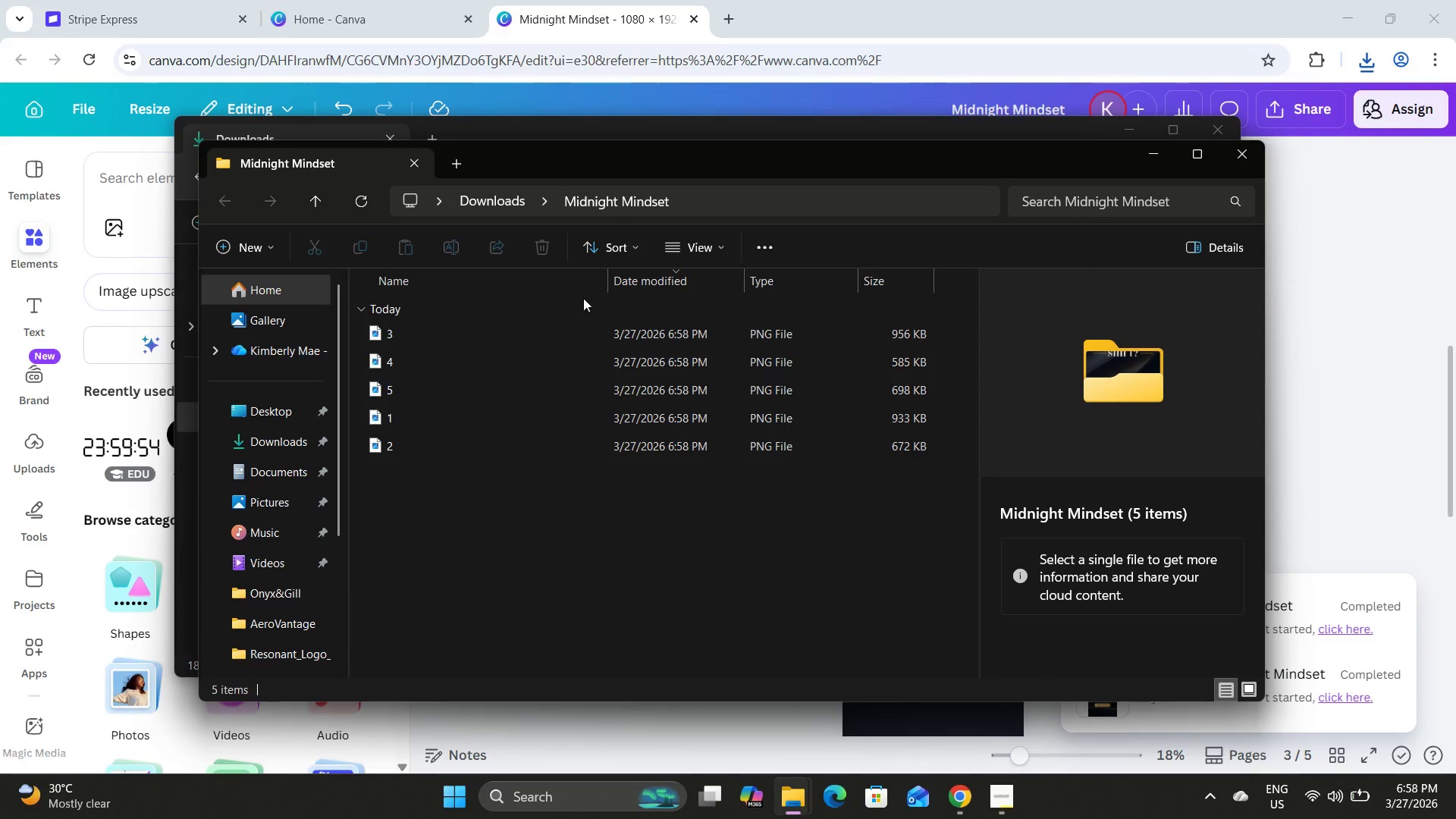 
left_click([431, 422])
 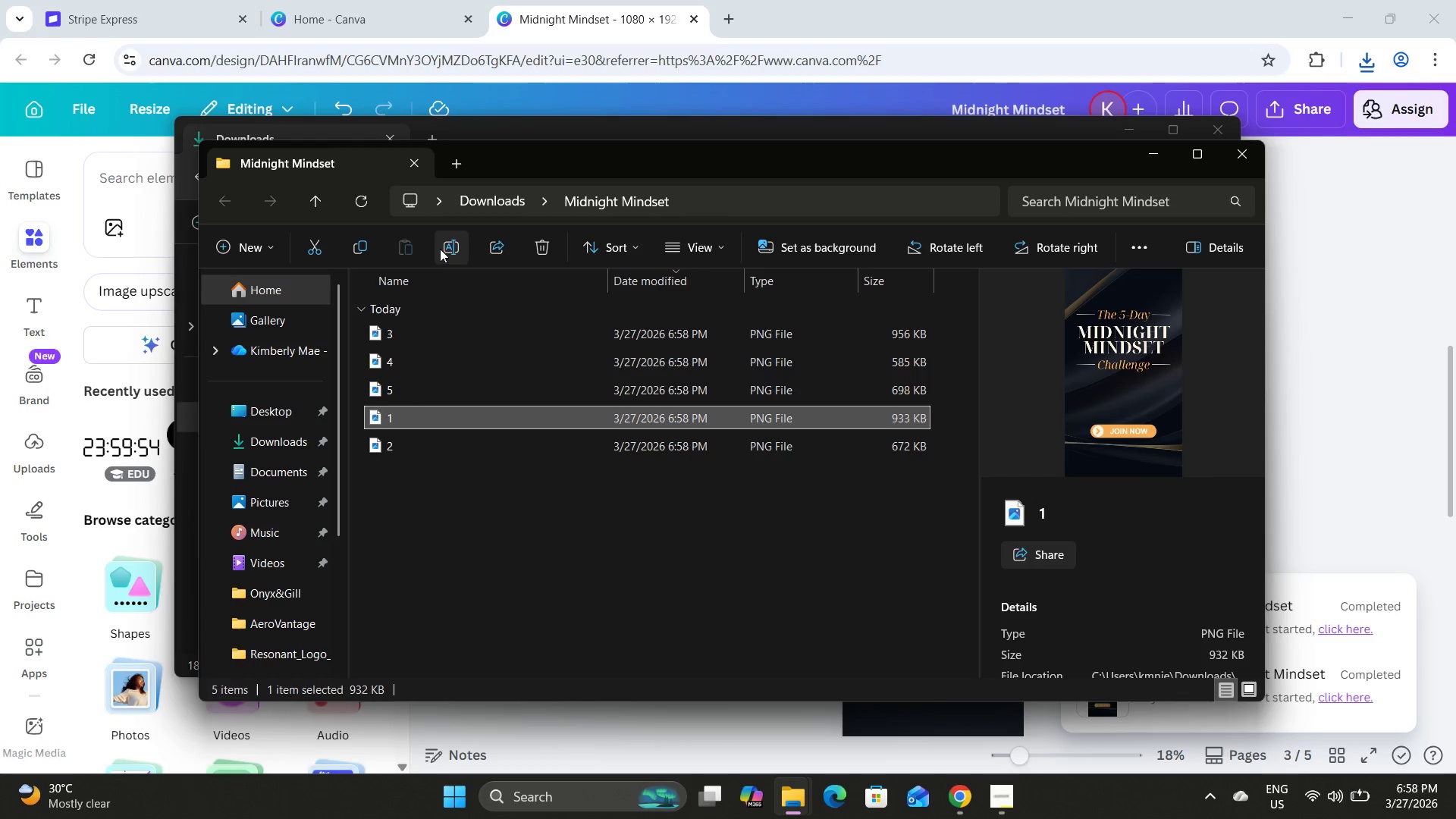 
left_click([451, 246])
 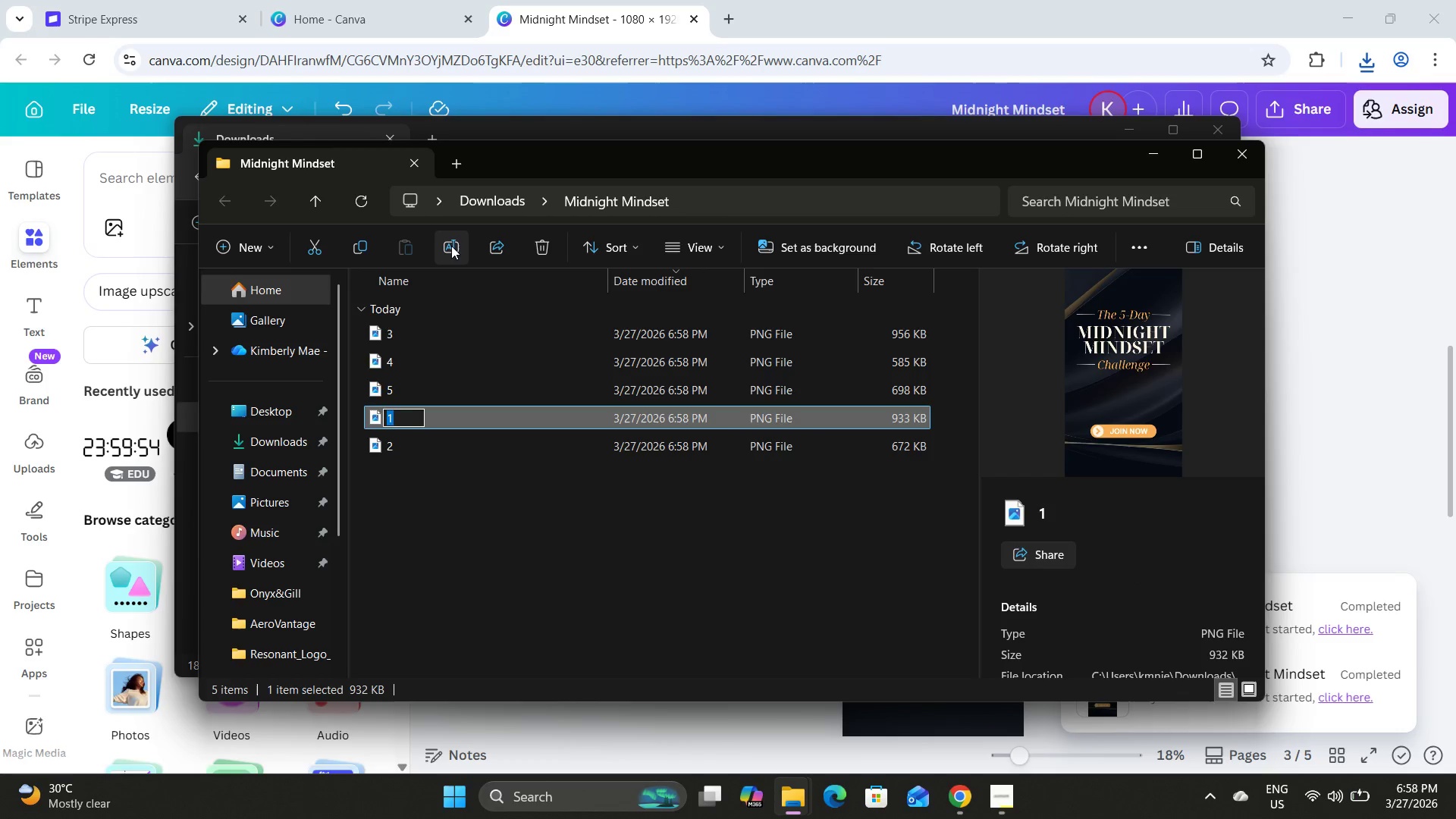 
type(Midnight_)
 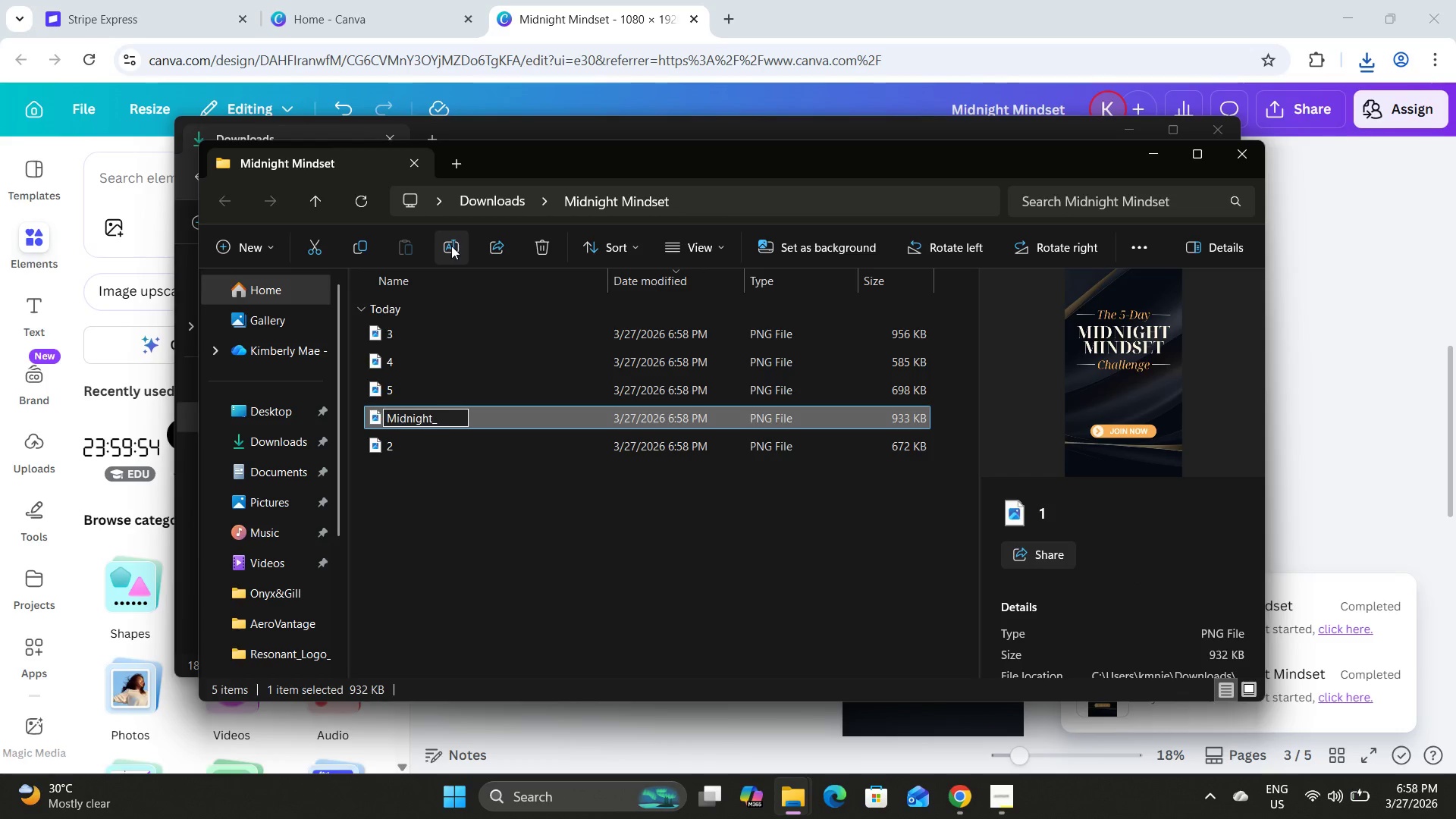 
left_click([967, 798])
 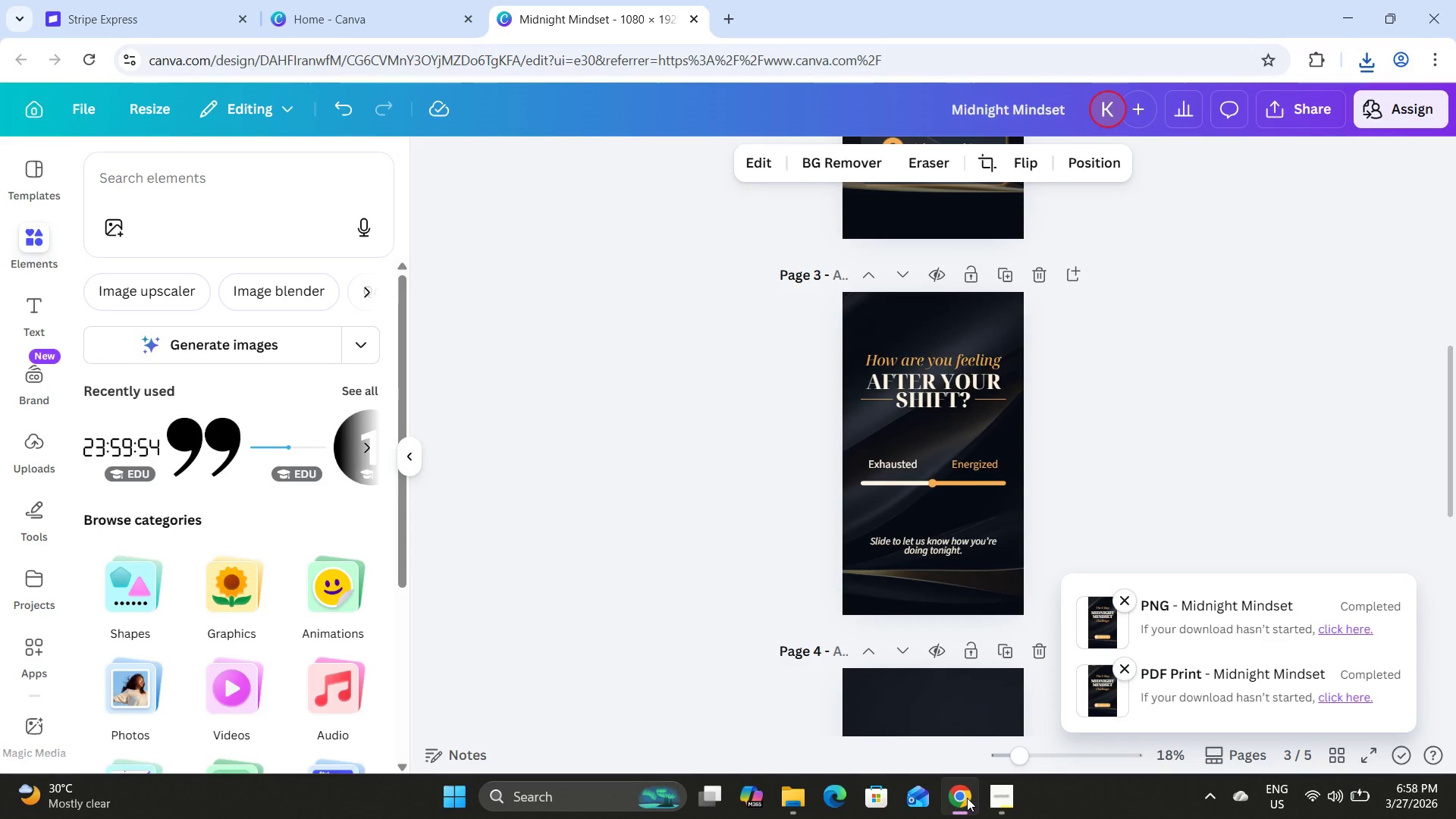 
left_click([967, 798])
 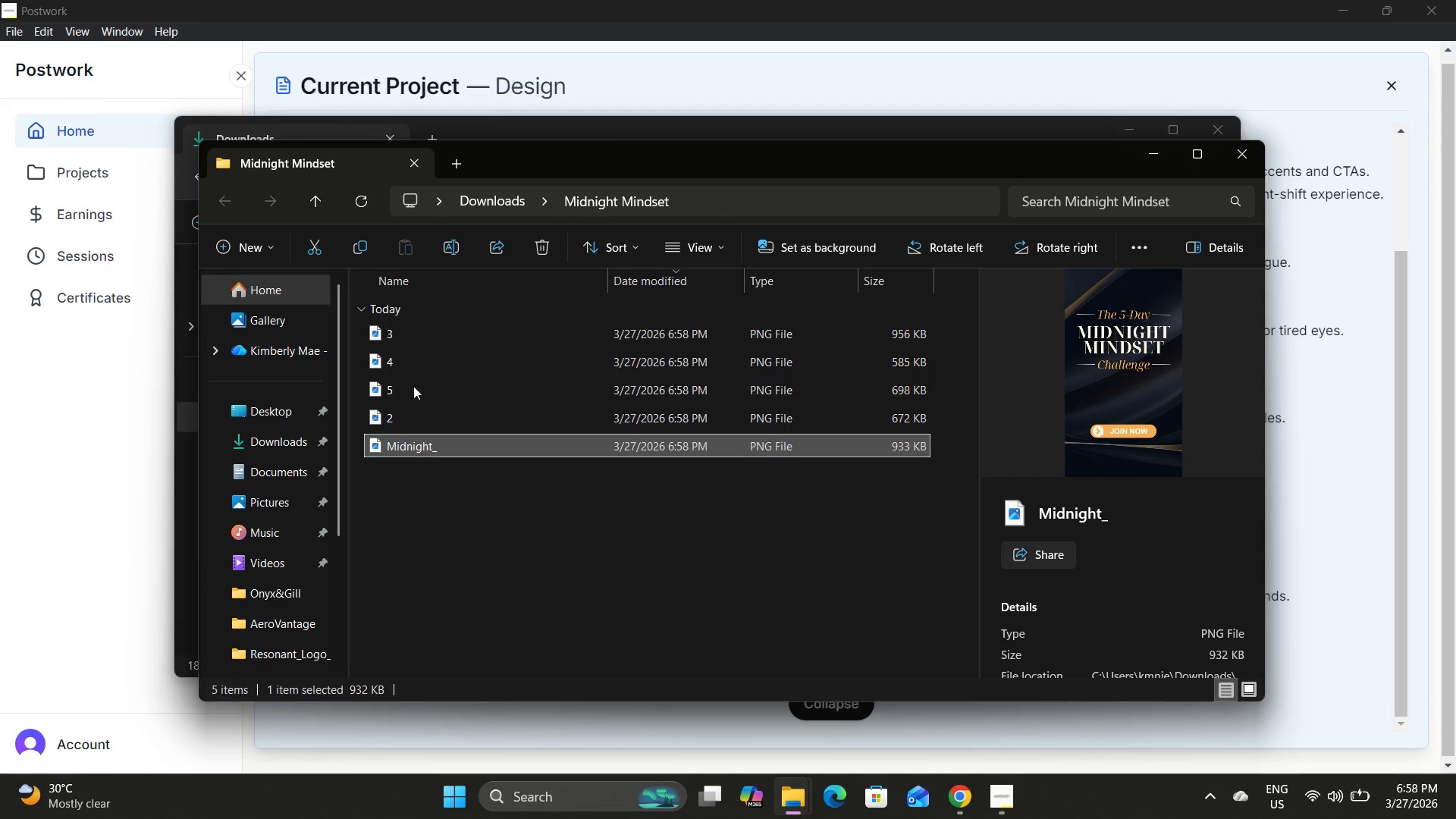 
left_click([450, 244])
 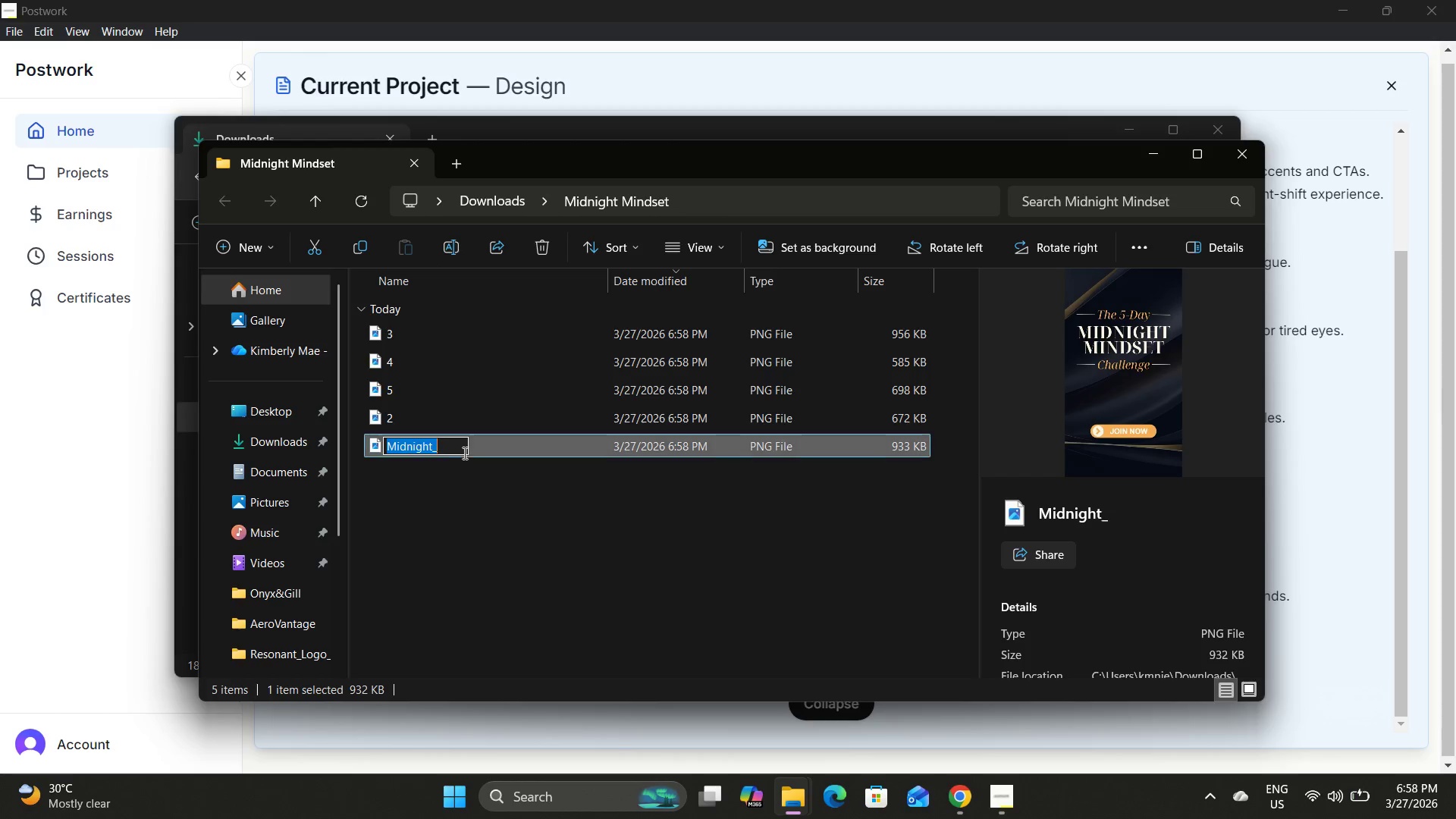 
left_click([457, 445])
 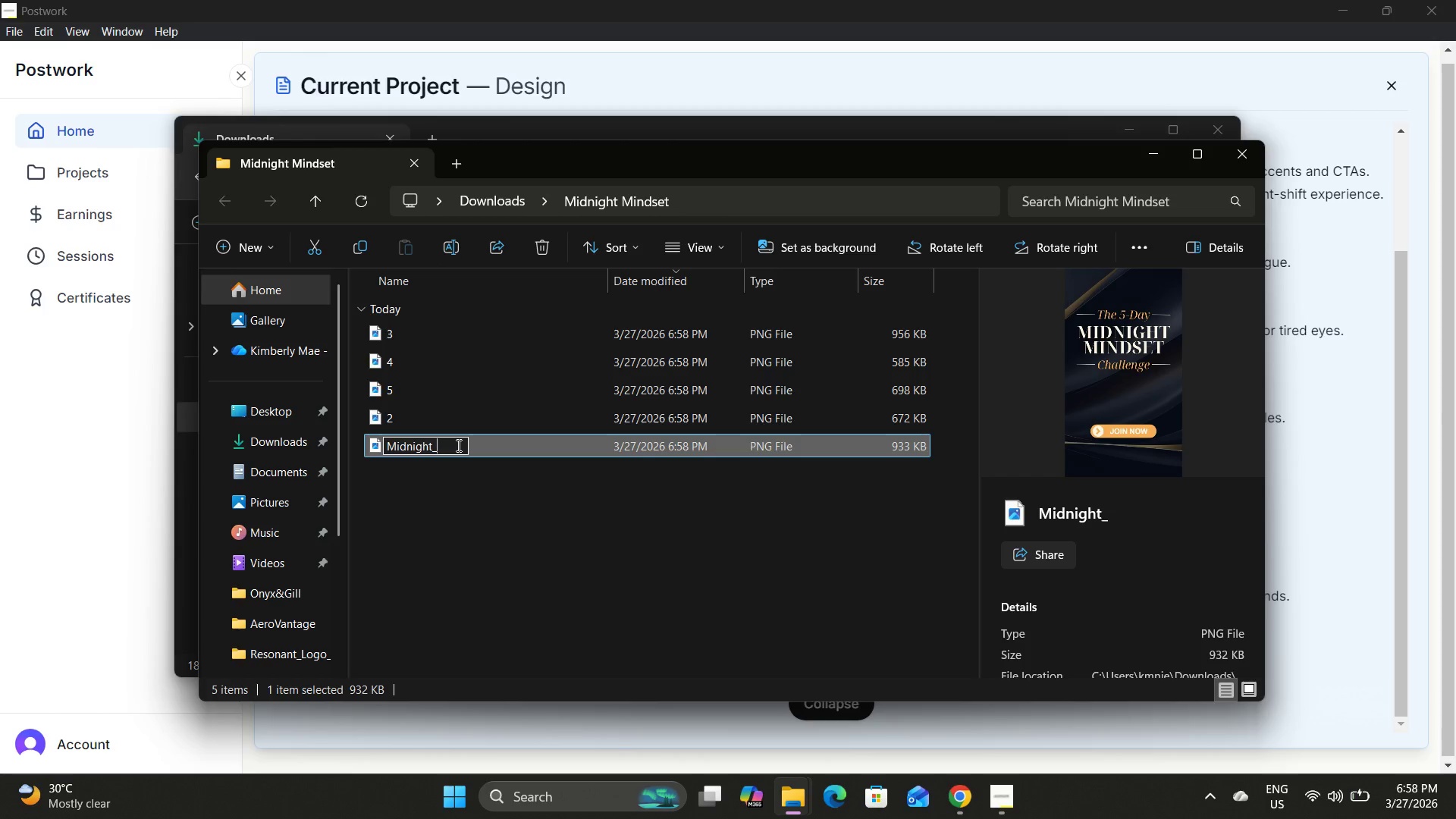 
type(Instagram_)
 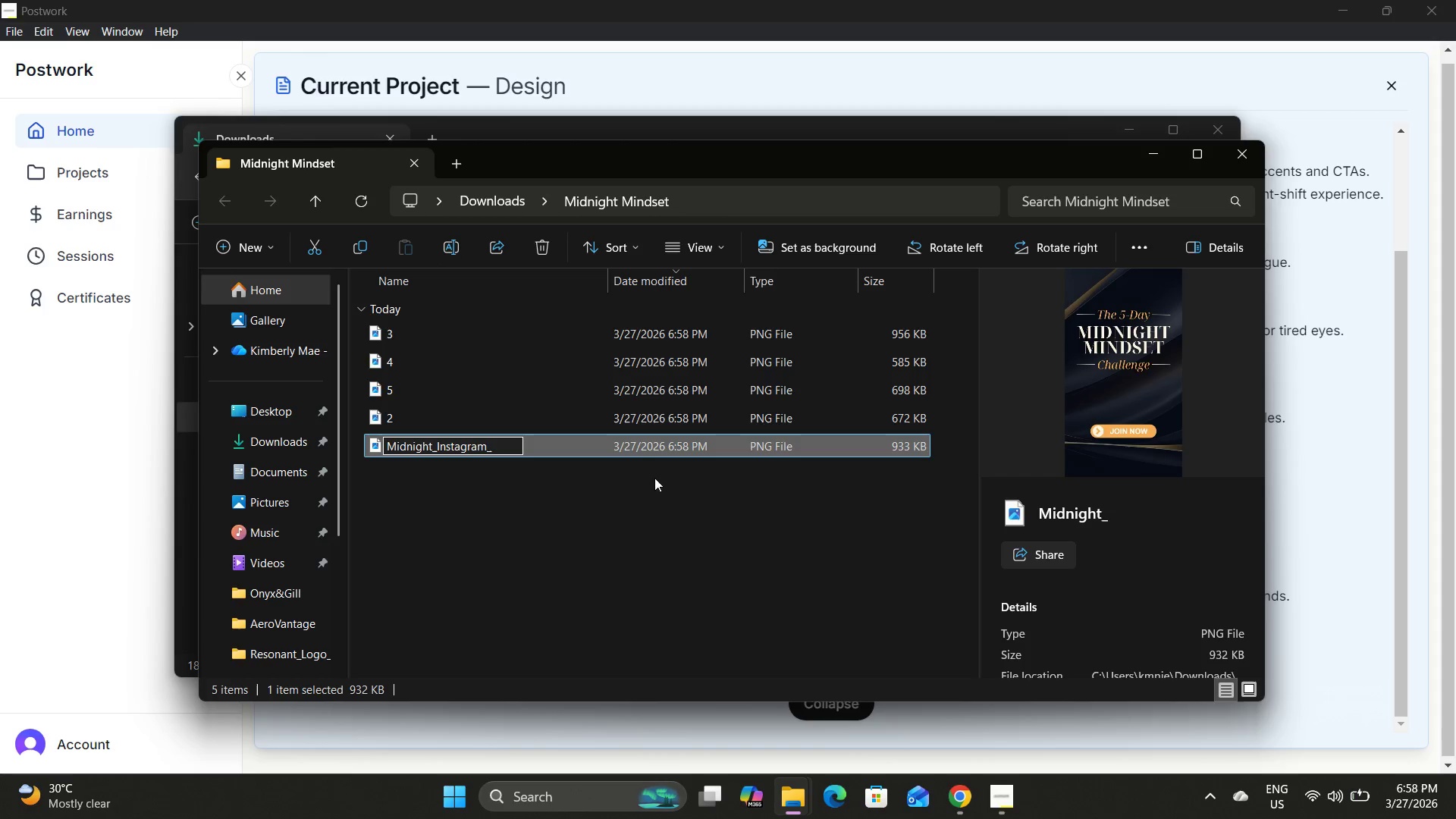 